 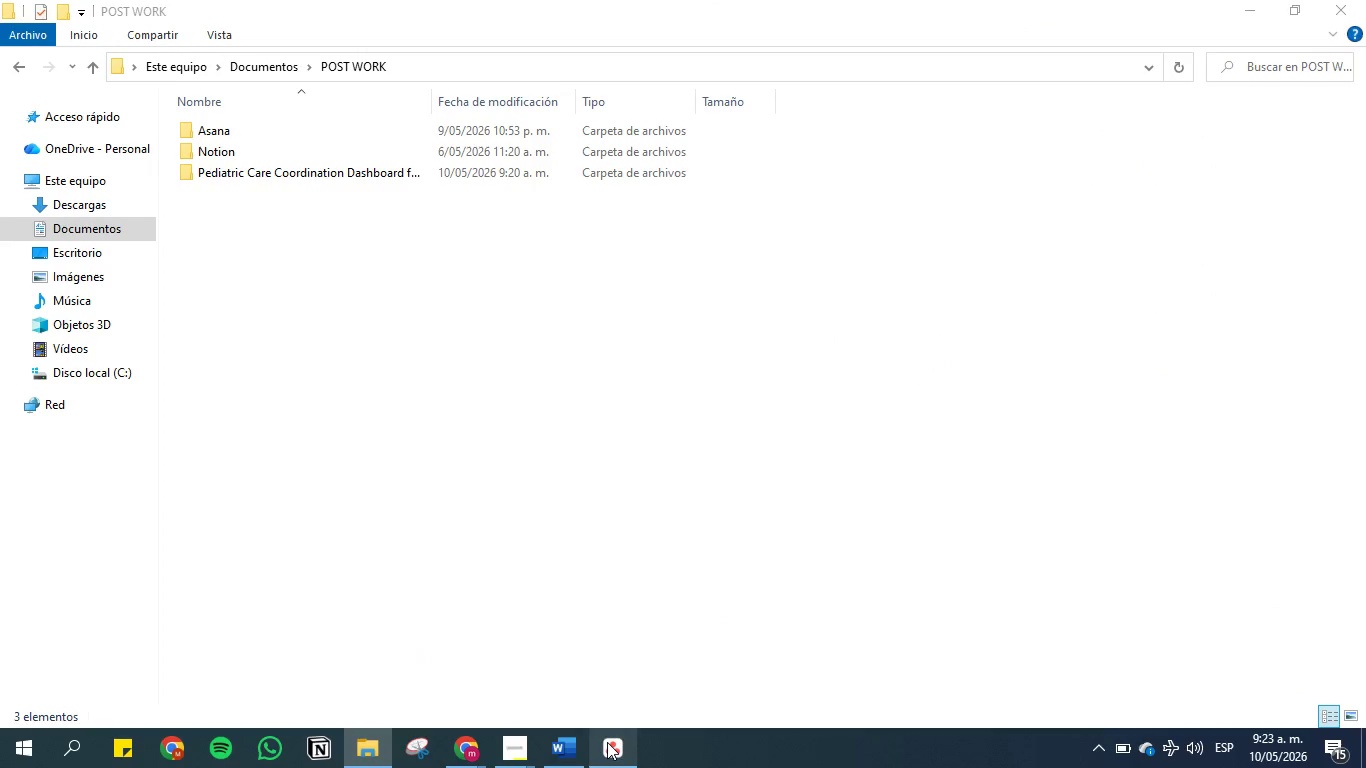 
double_click([607, 742])
 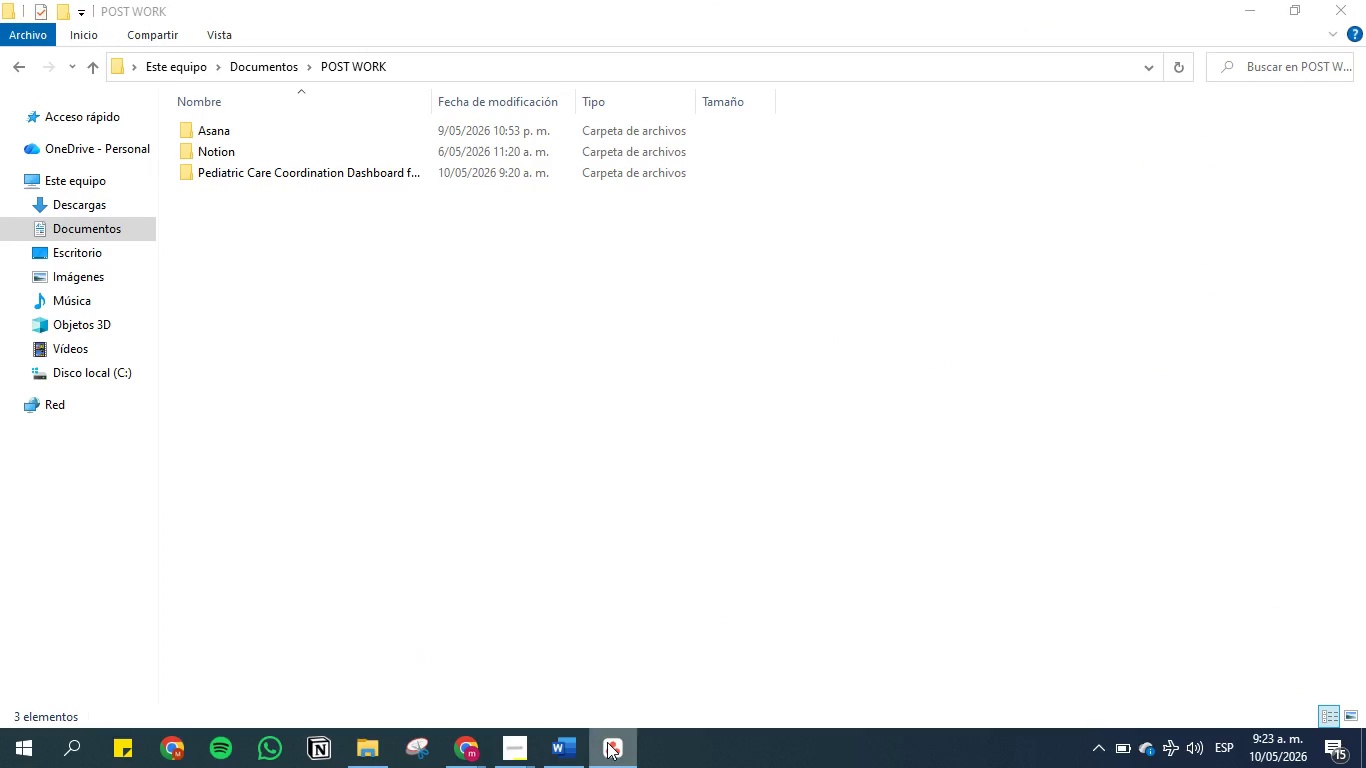 
triple_click([607, 742])
 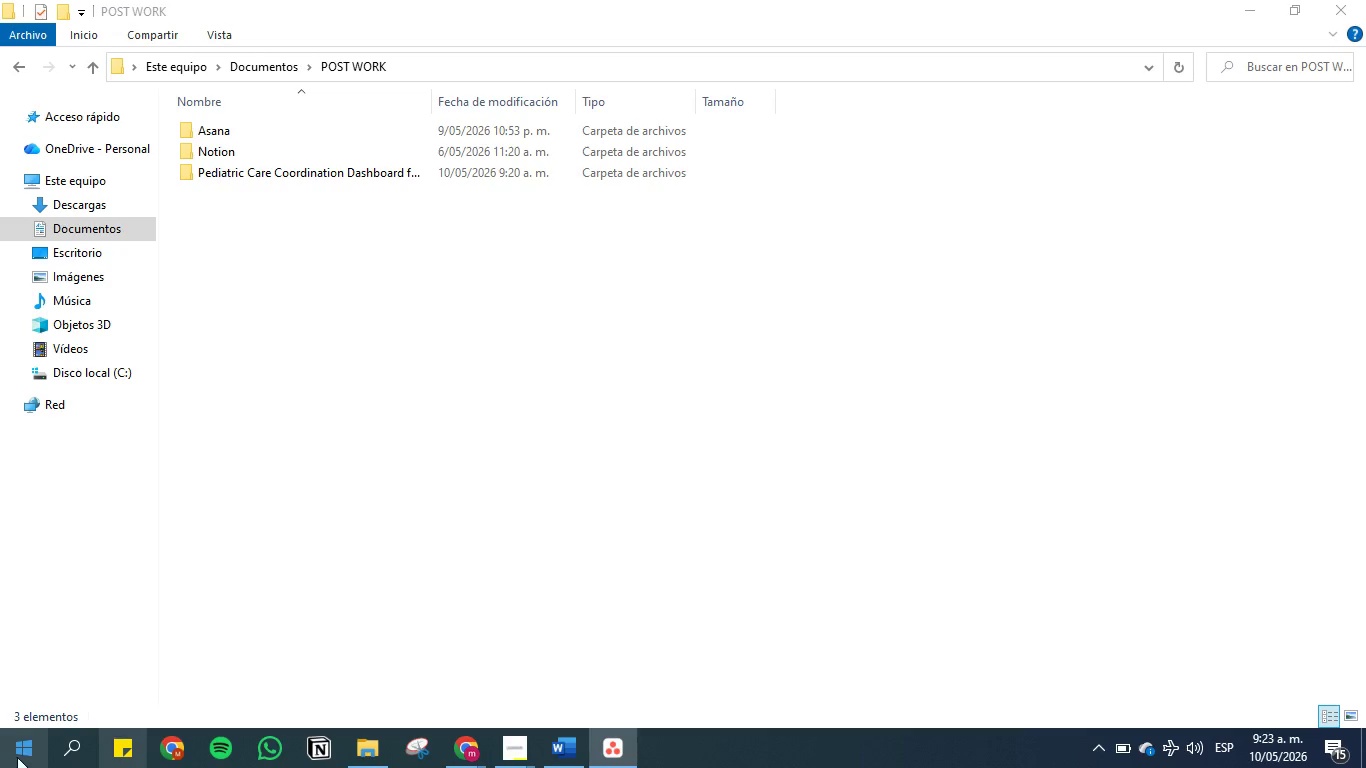 
left_click([69, 744])
 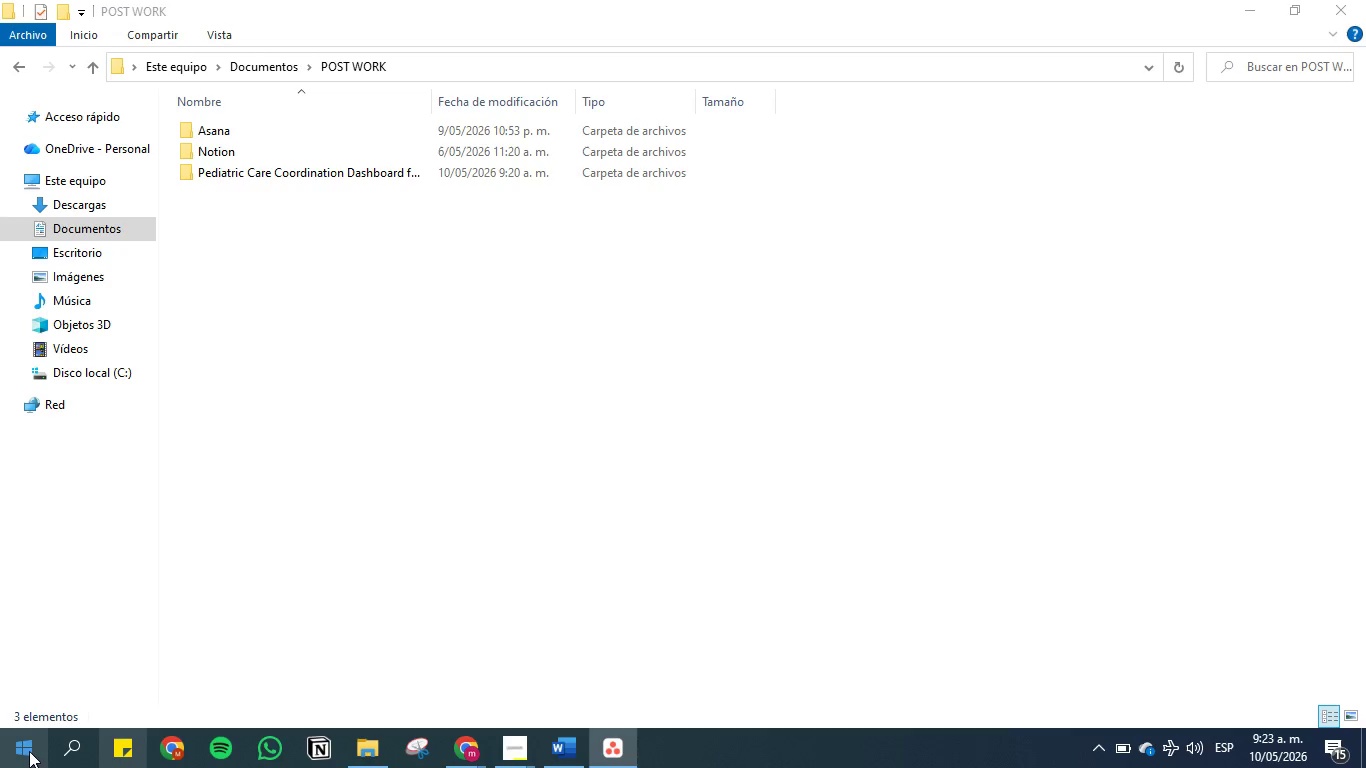 
double_click([29, 751])
 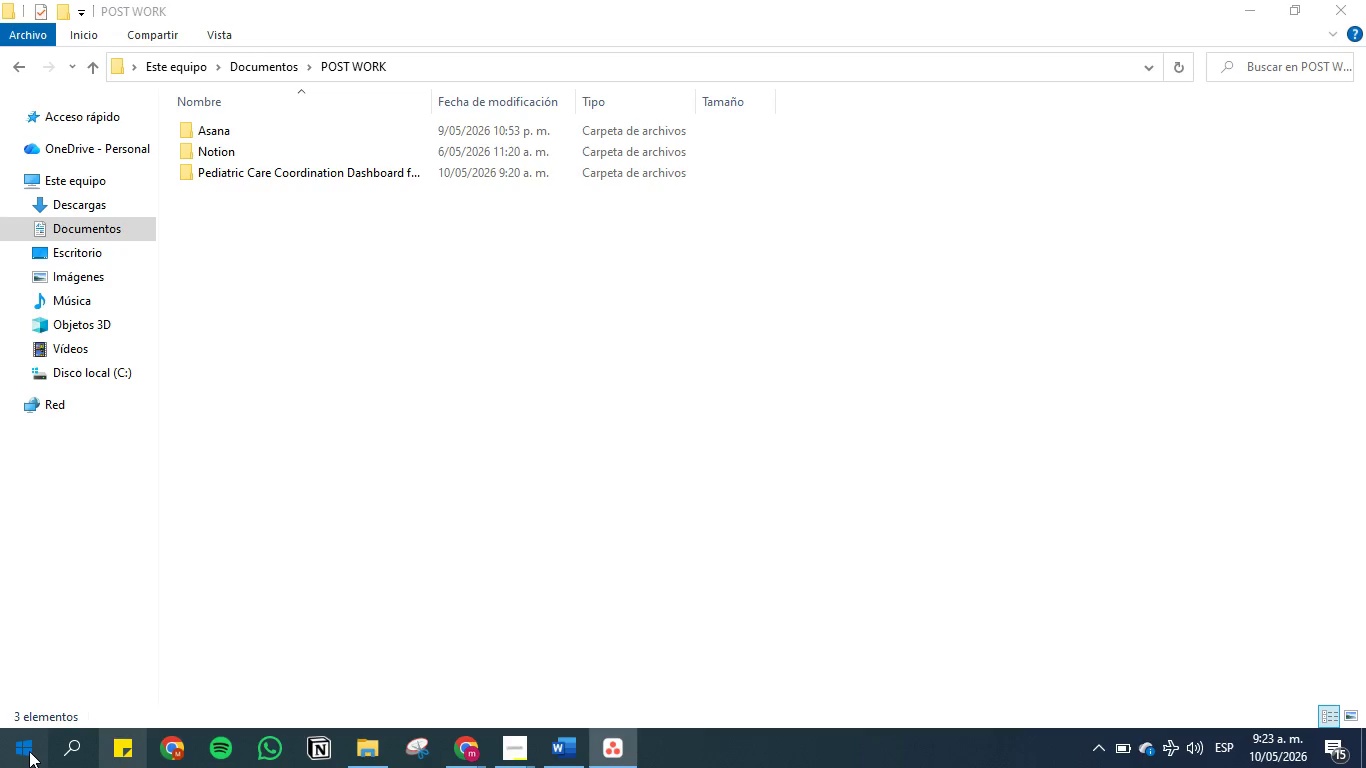 
triple_click([29, 751])
 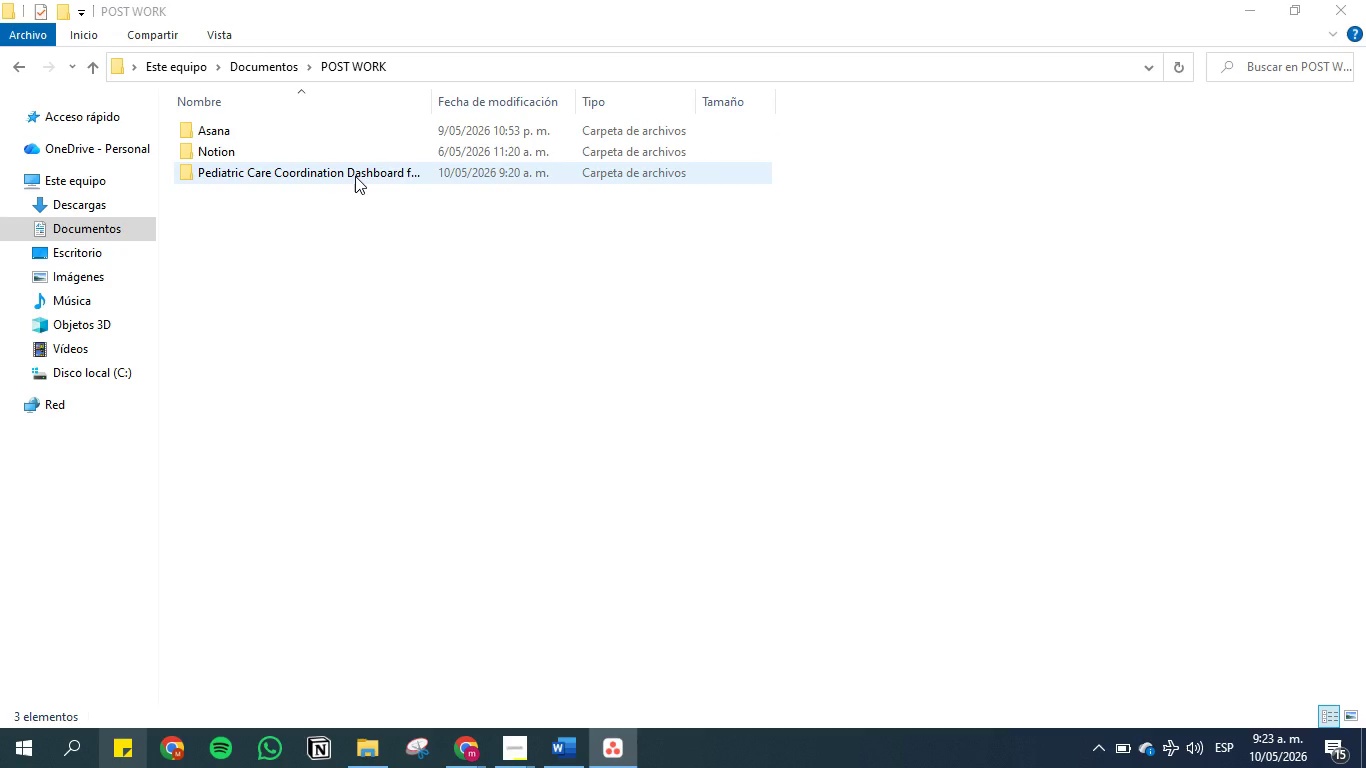 
wait(9.27)
 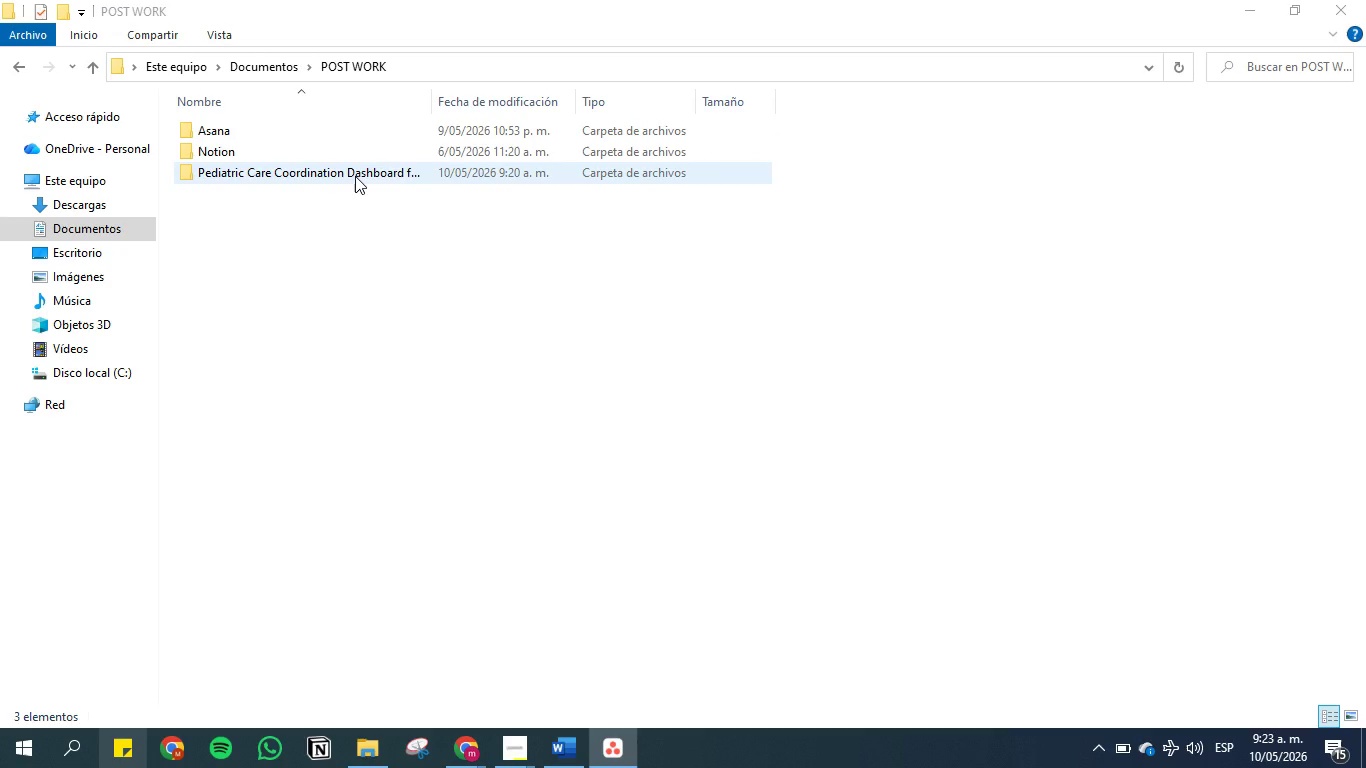 
double_click([355, 176])
 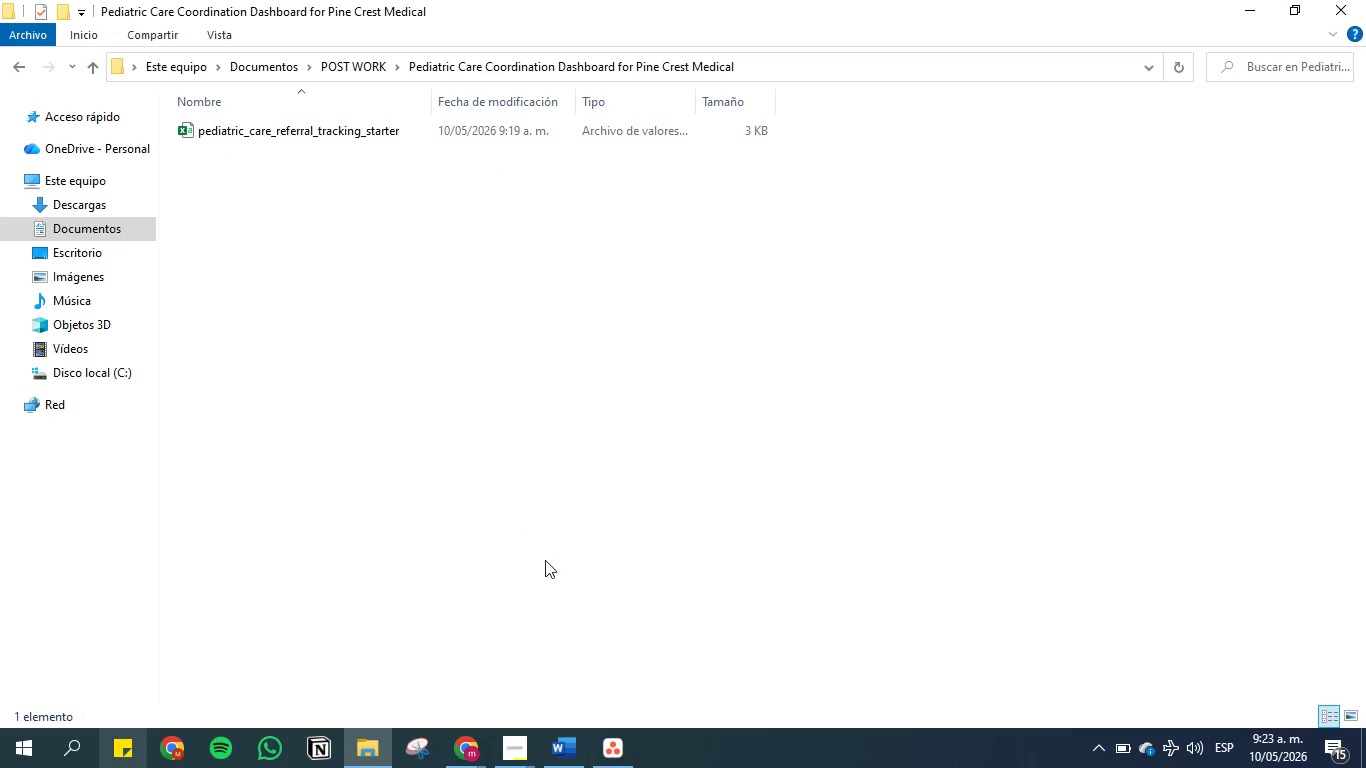 
left_click([562, 753])
 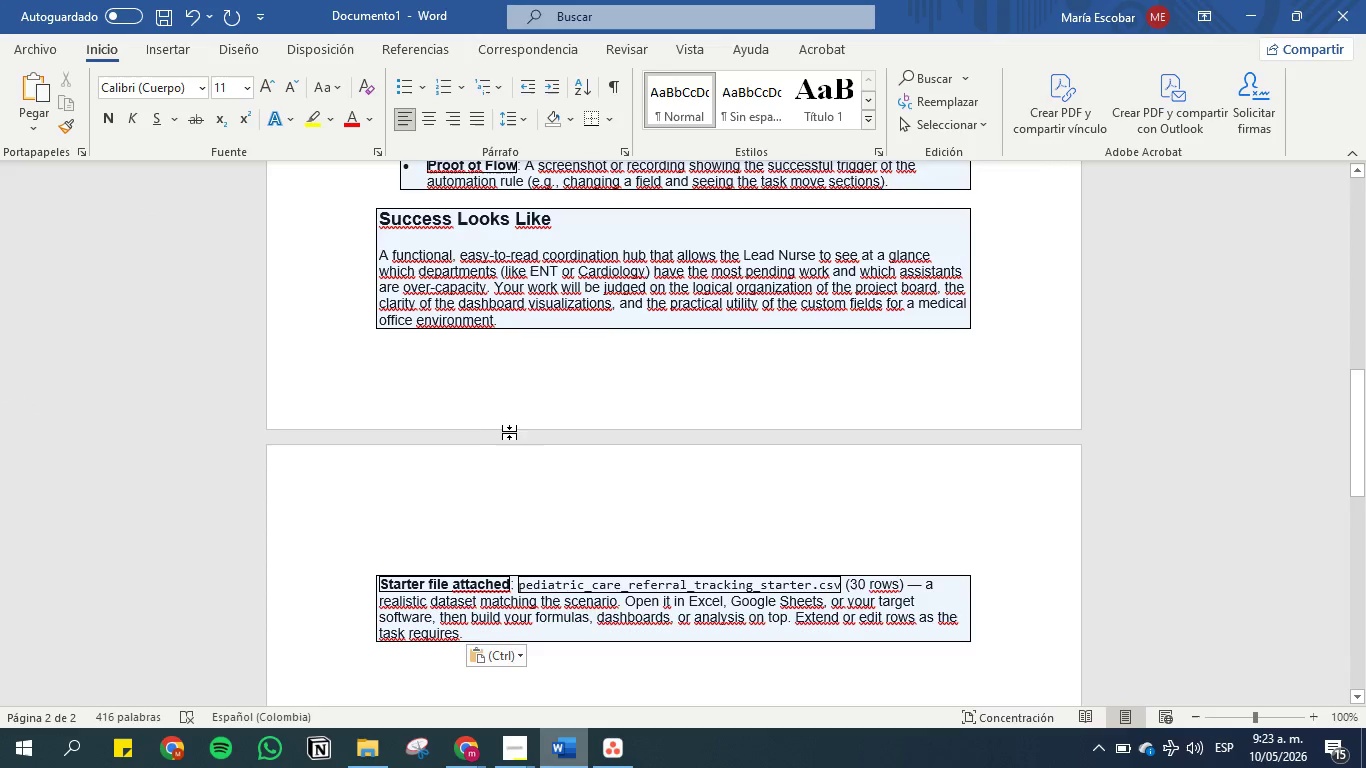 
scroll: coordinate [505, 388], scroll_direction: up, amount: 19.0
 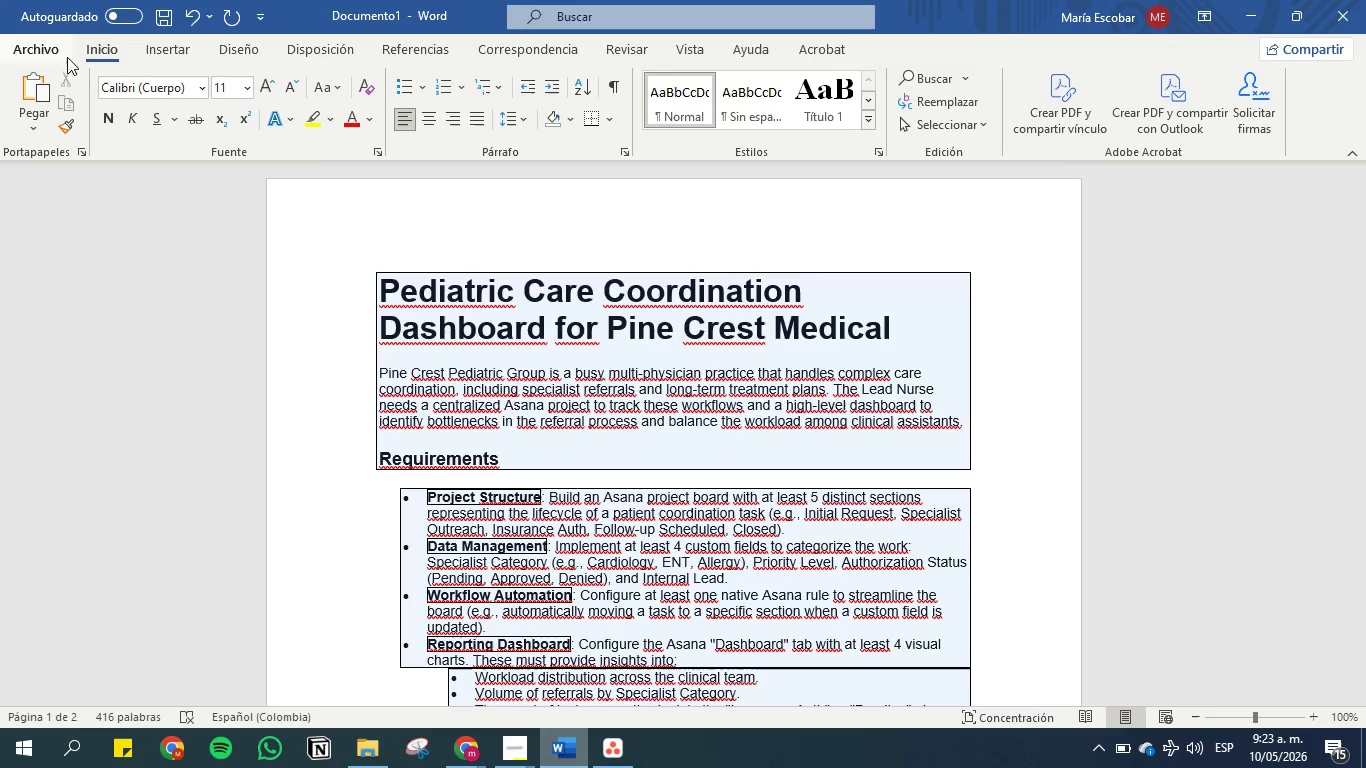 
left_click([49, 48])
 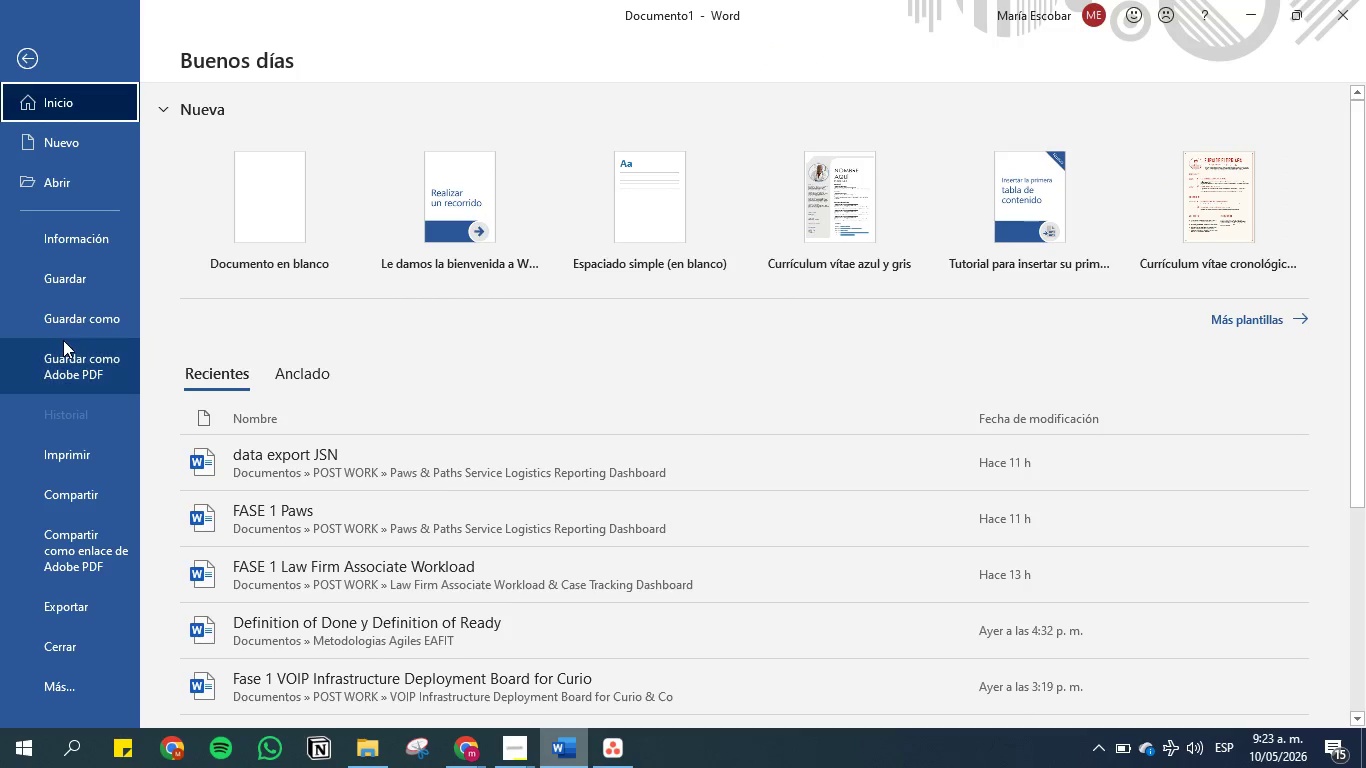 
left_click([58, 325])
 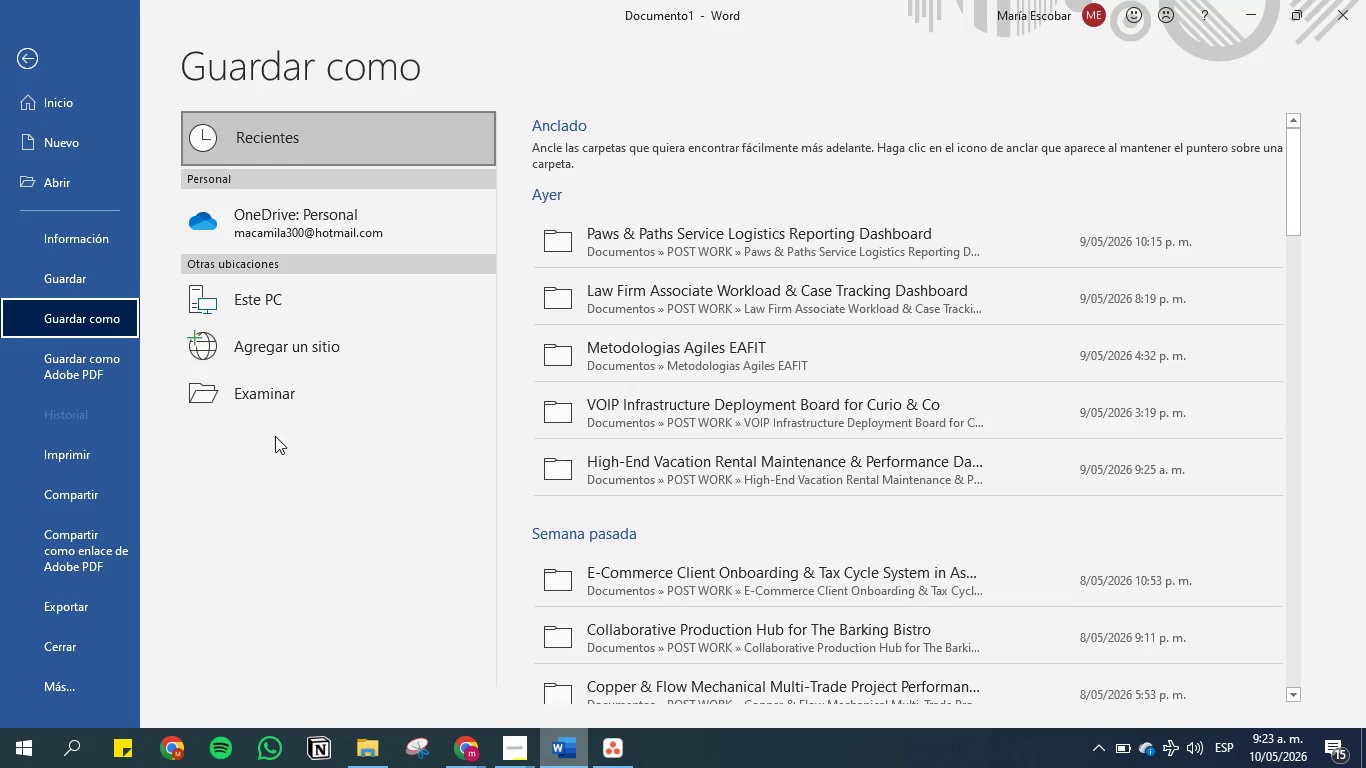 
left_click([257, 403])
 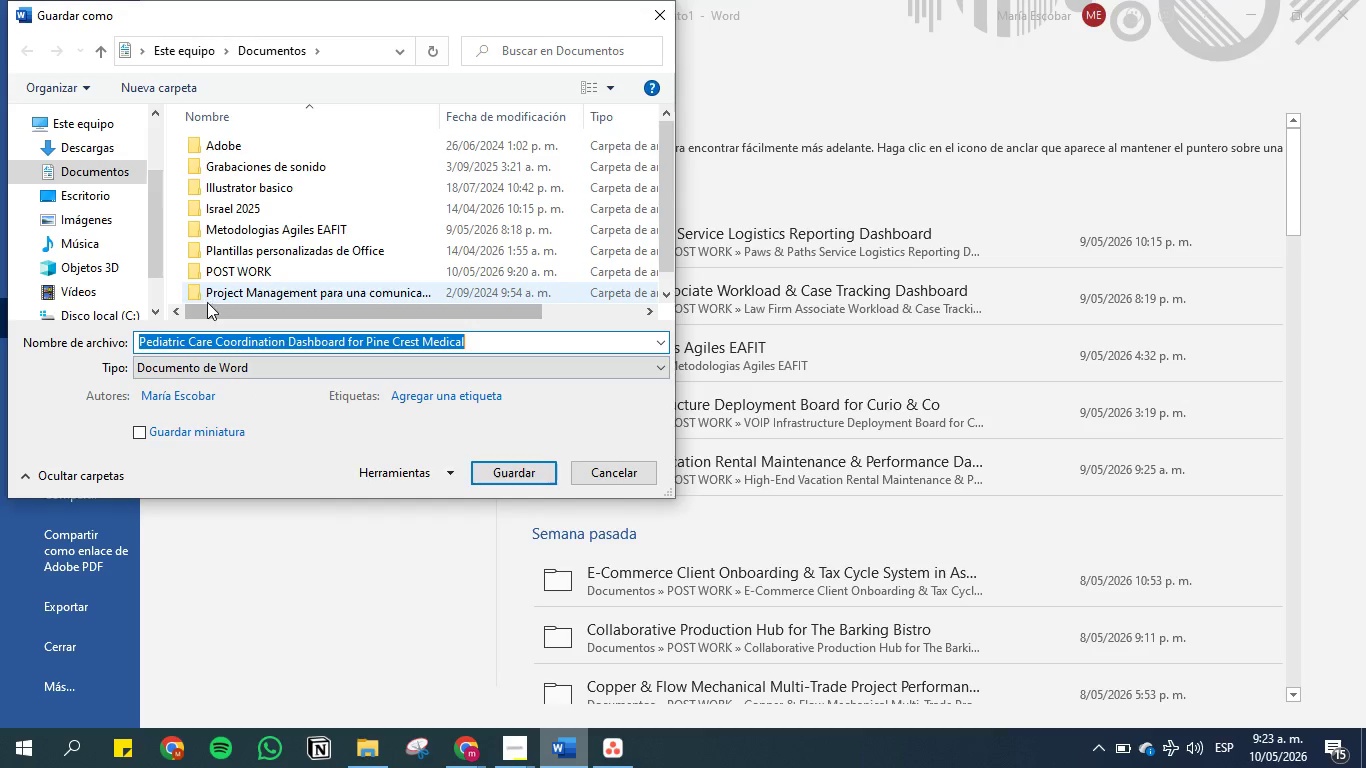 
left_click([167, 342])
 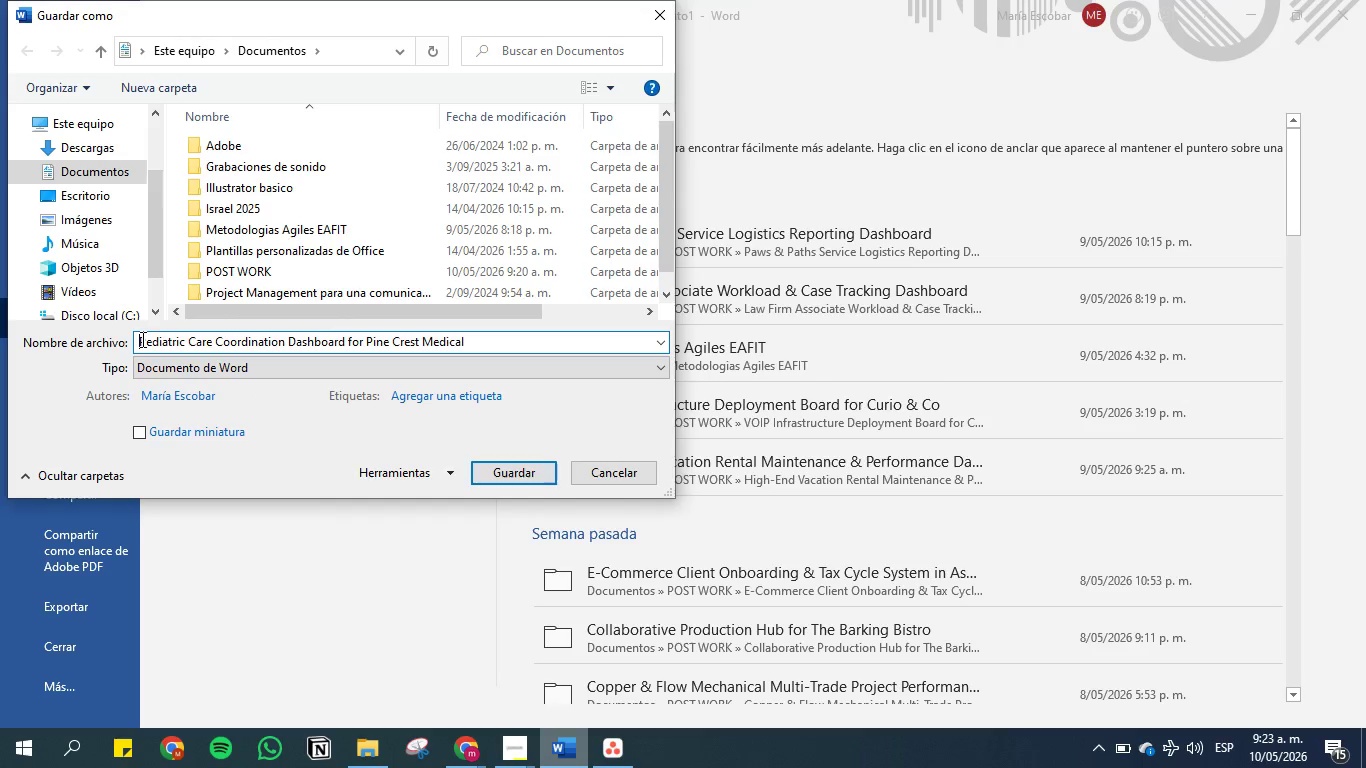 
type(Fase 1 )
 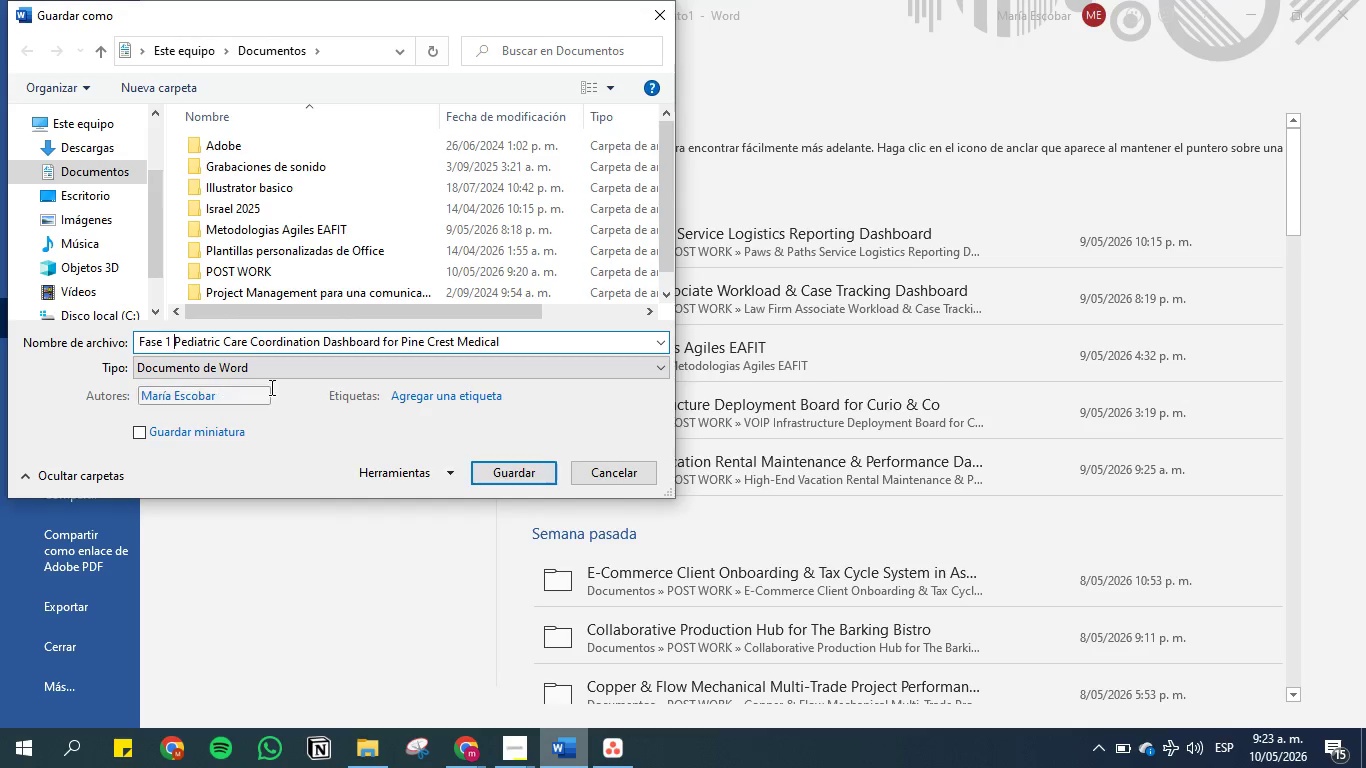 
left_click([503, 479])
 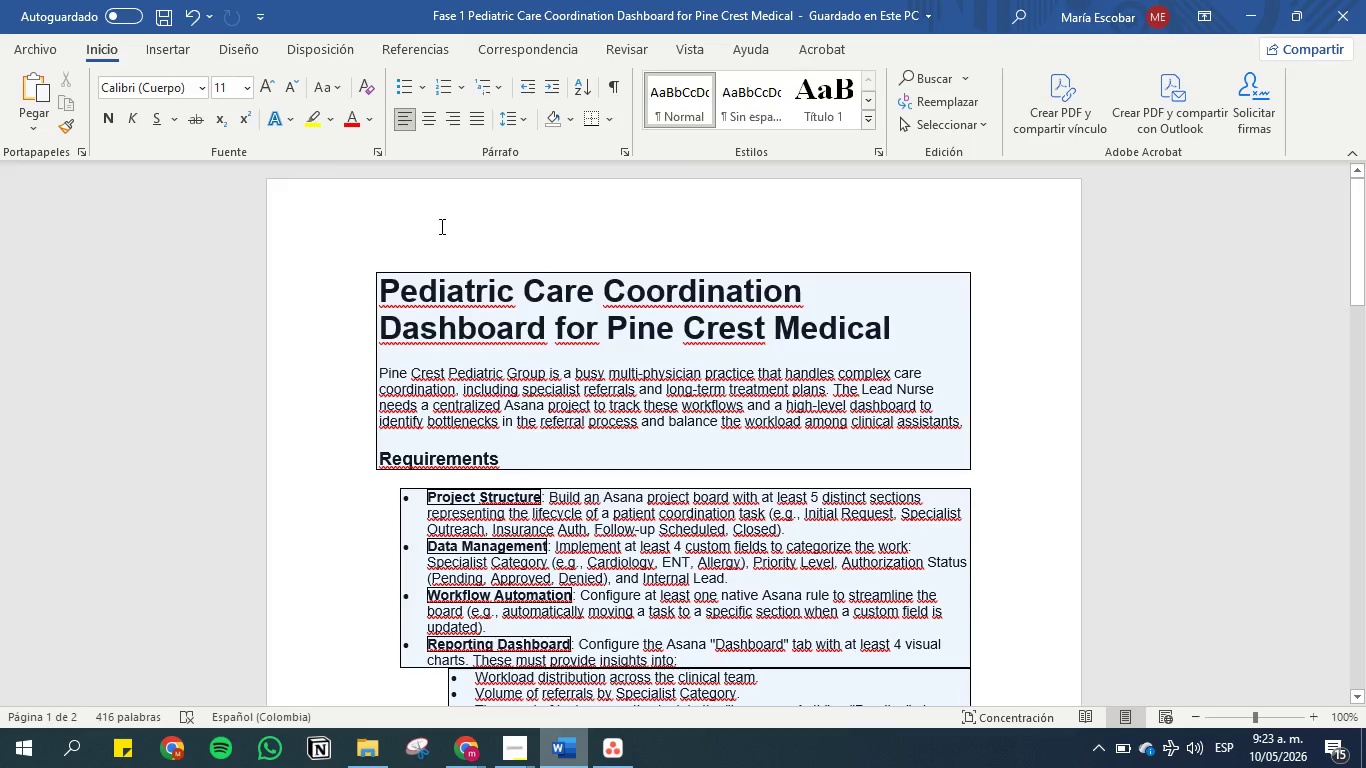 
left_click([383, 286])
 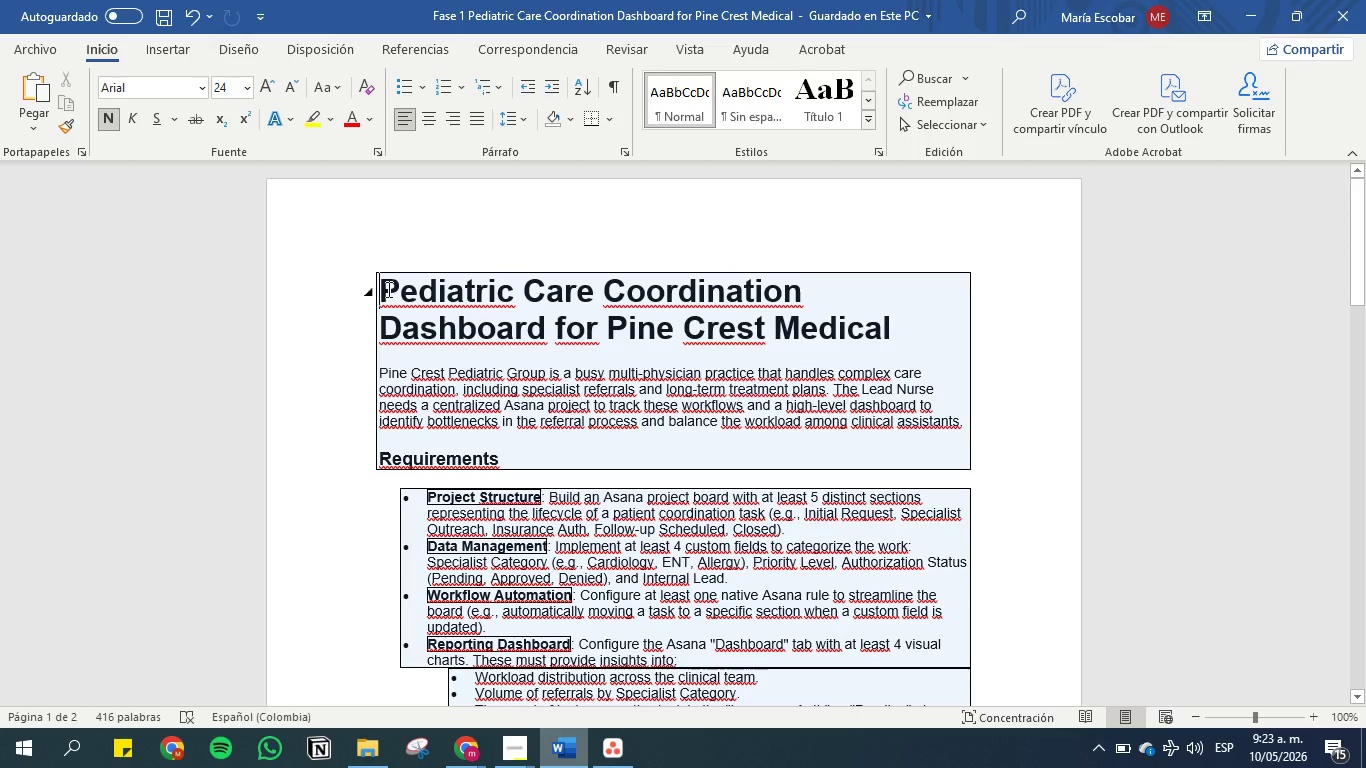 
left_click([391, 291])
 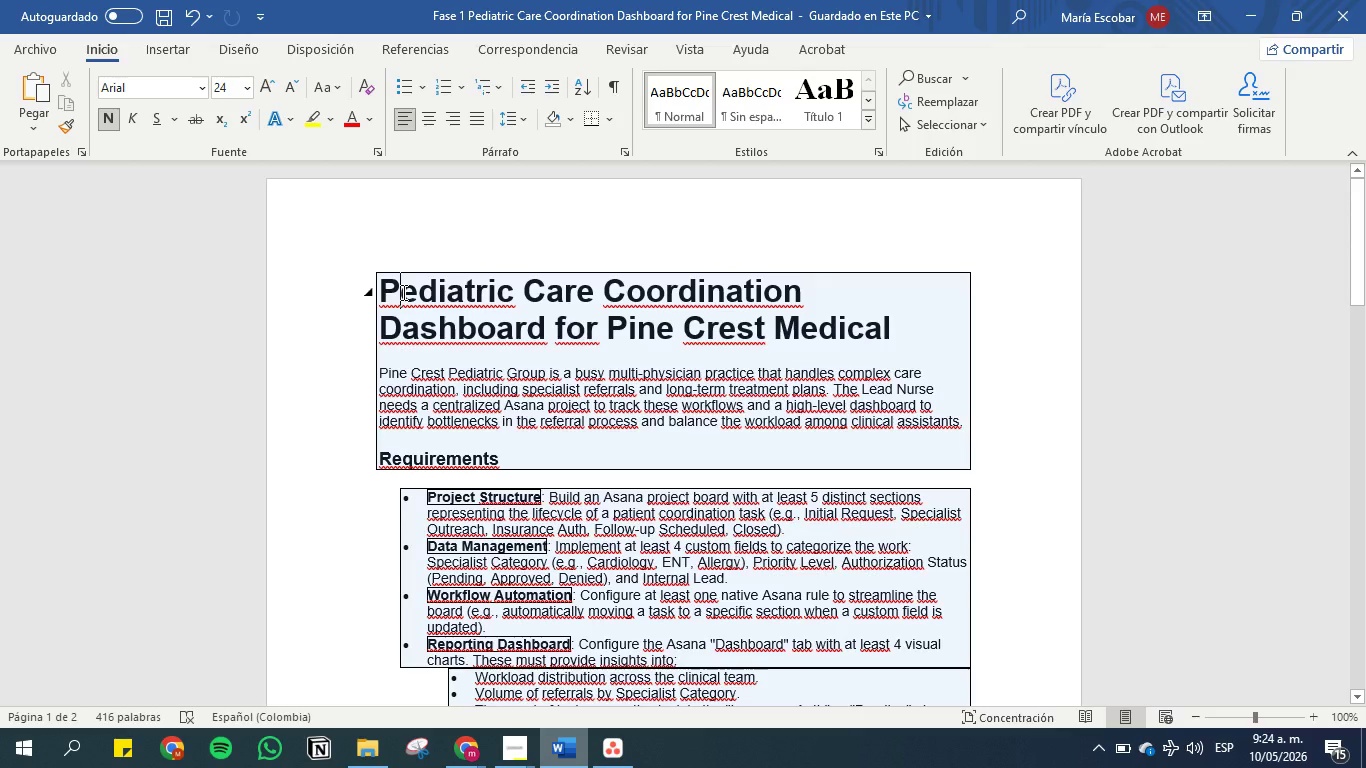 
left_click([402, 292])
 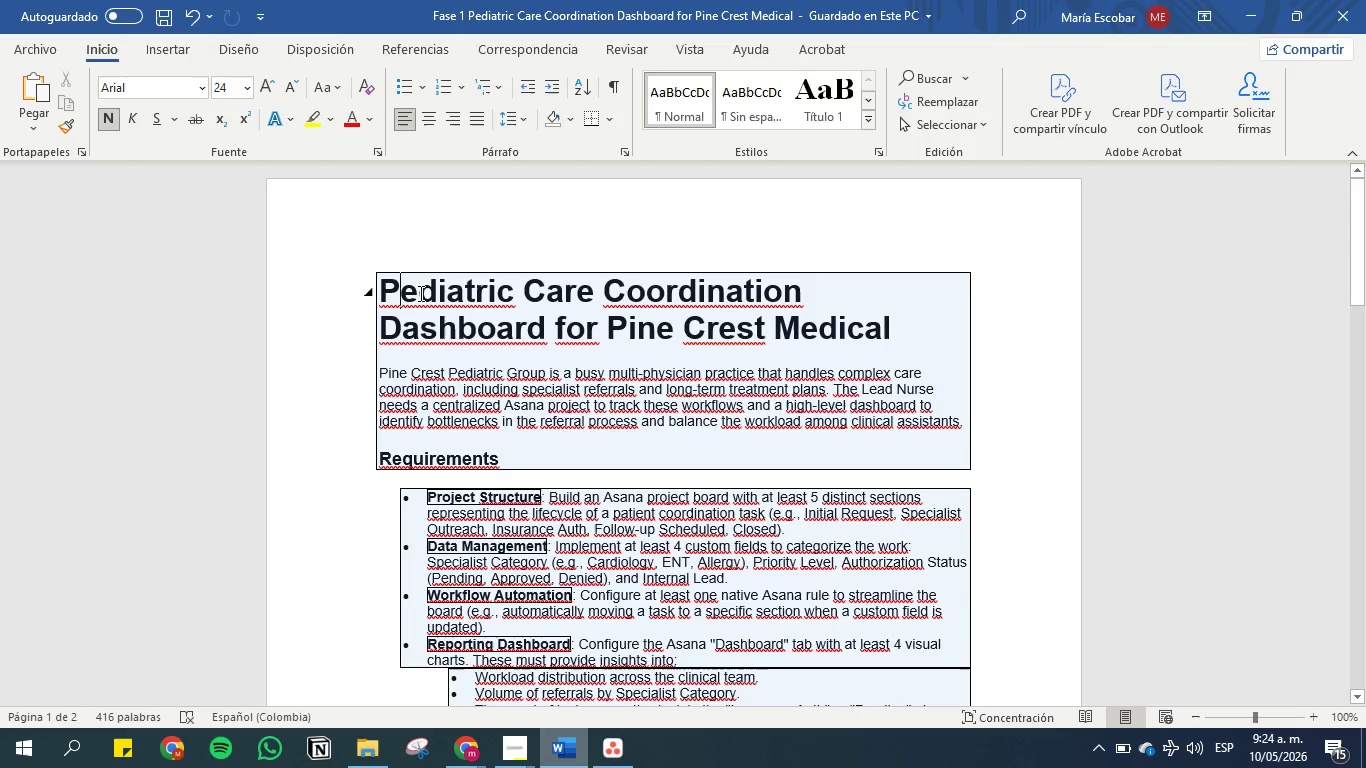 
left_click([419, 293])
 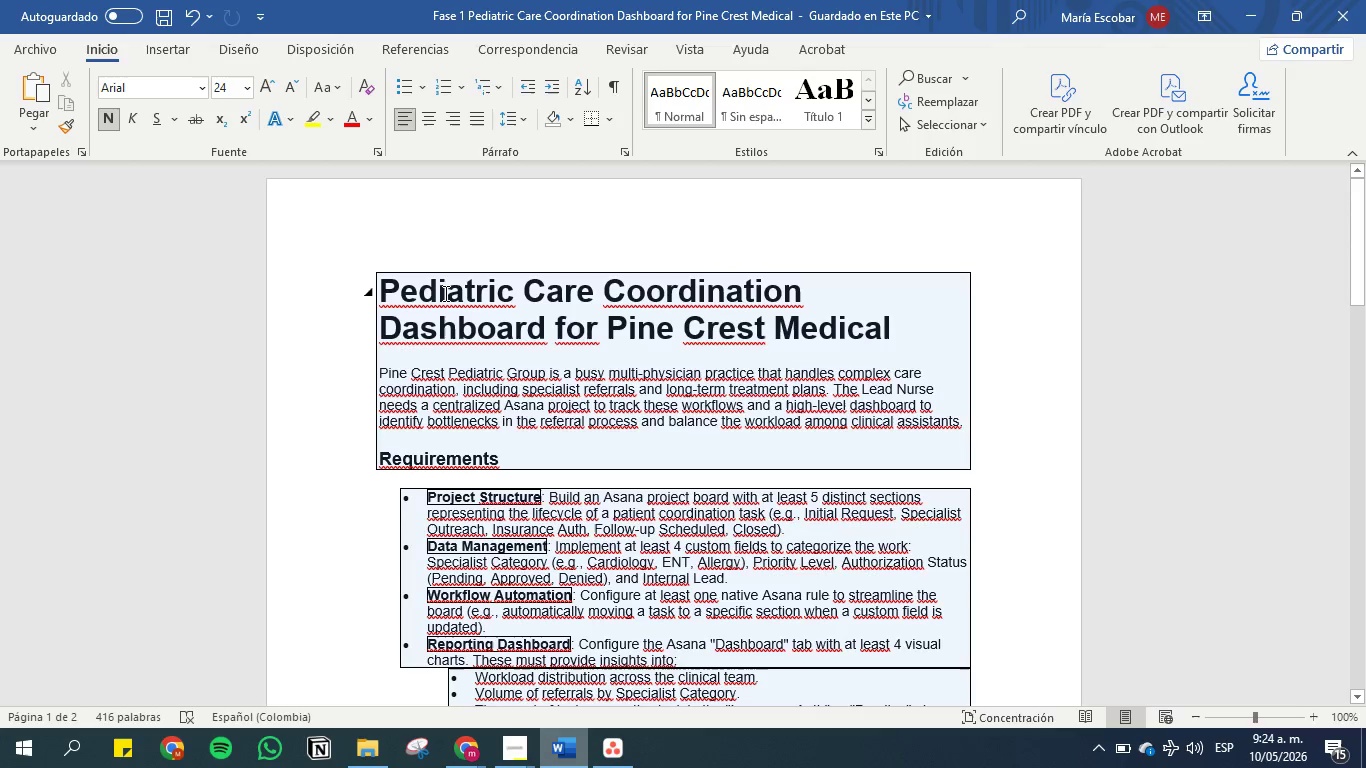 
left_click([440, 293])
 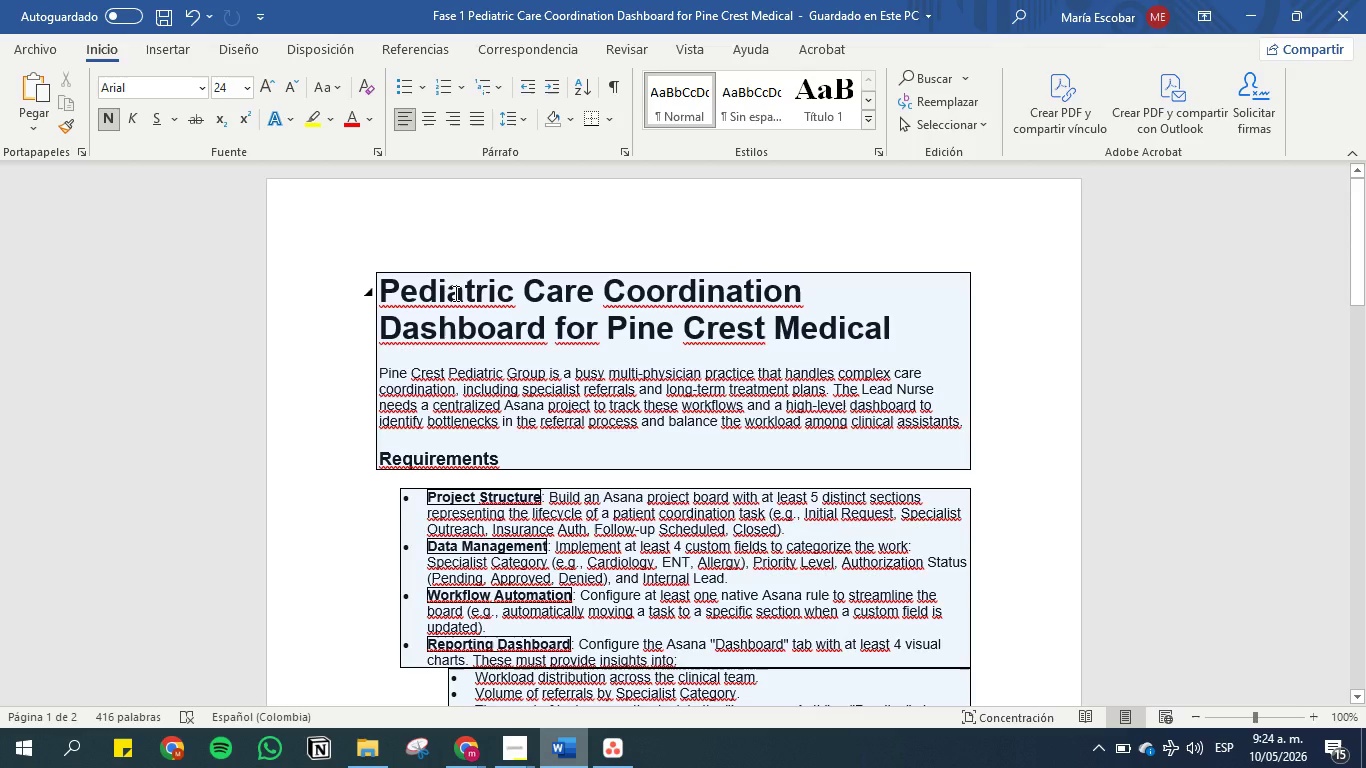 
left_click([454, 293])
 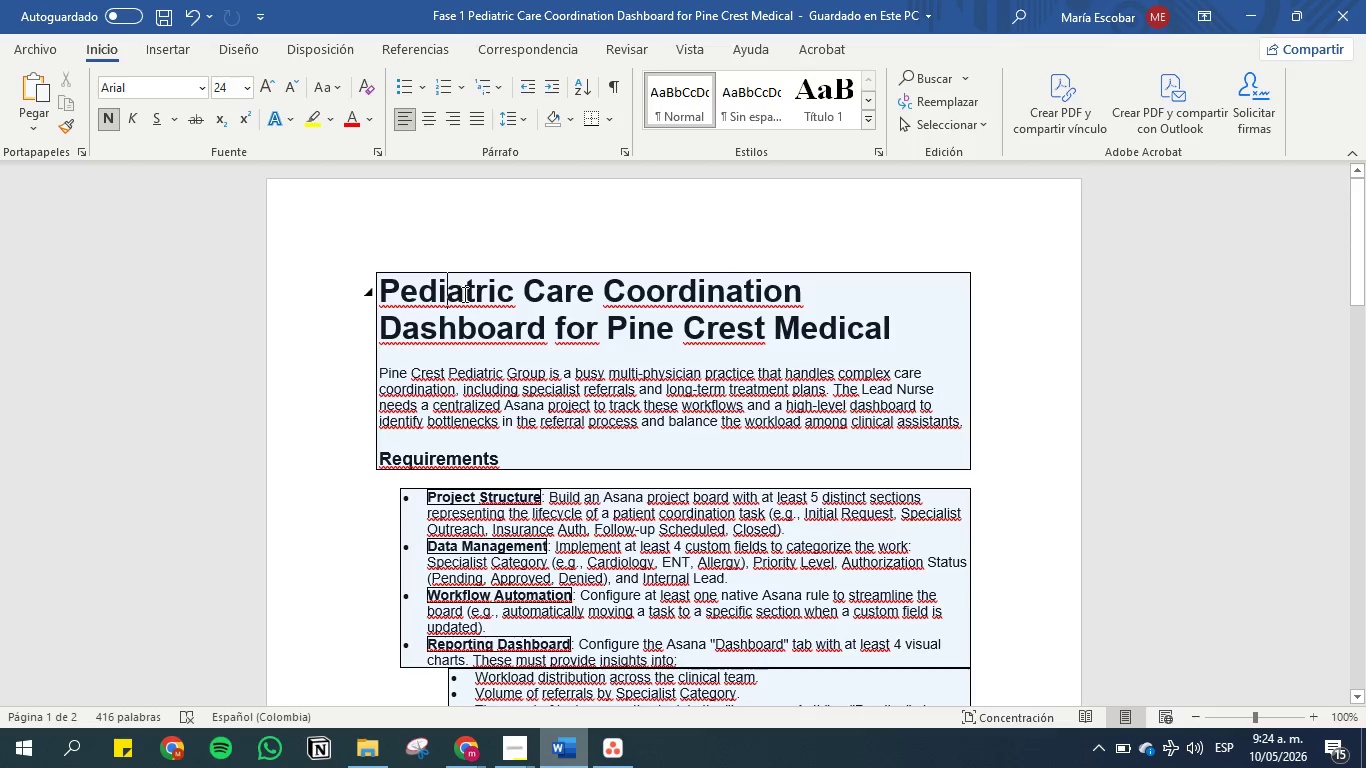 
left_click([463, 294])
 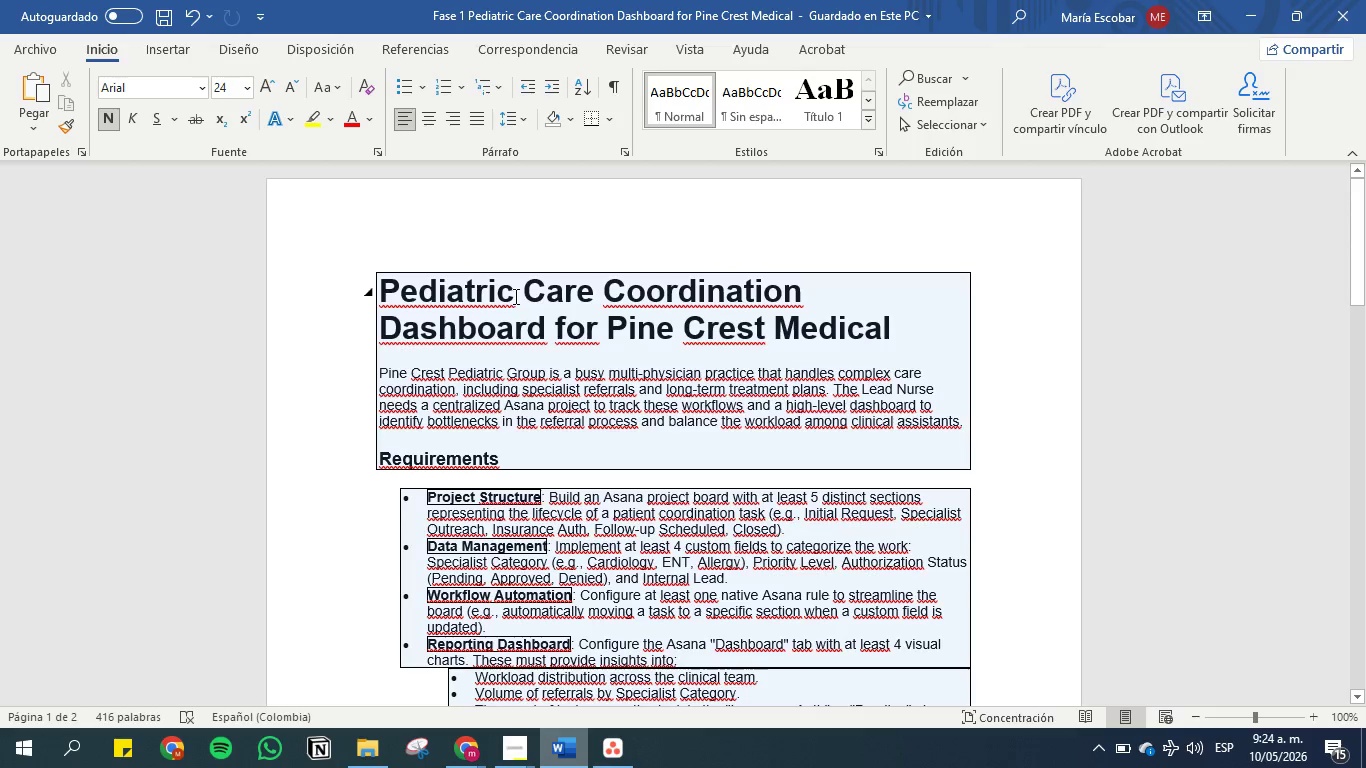 
left_click([513, 296])
 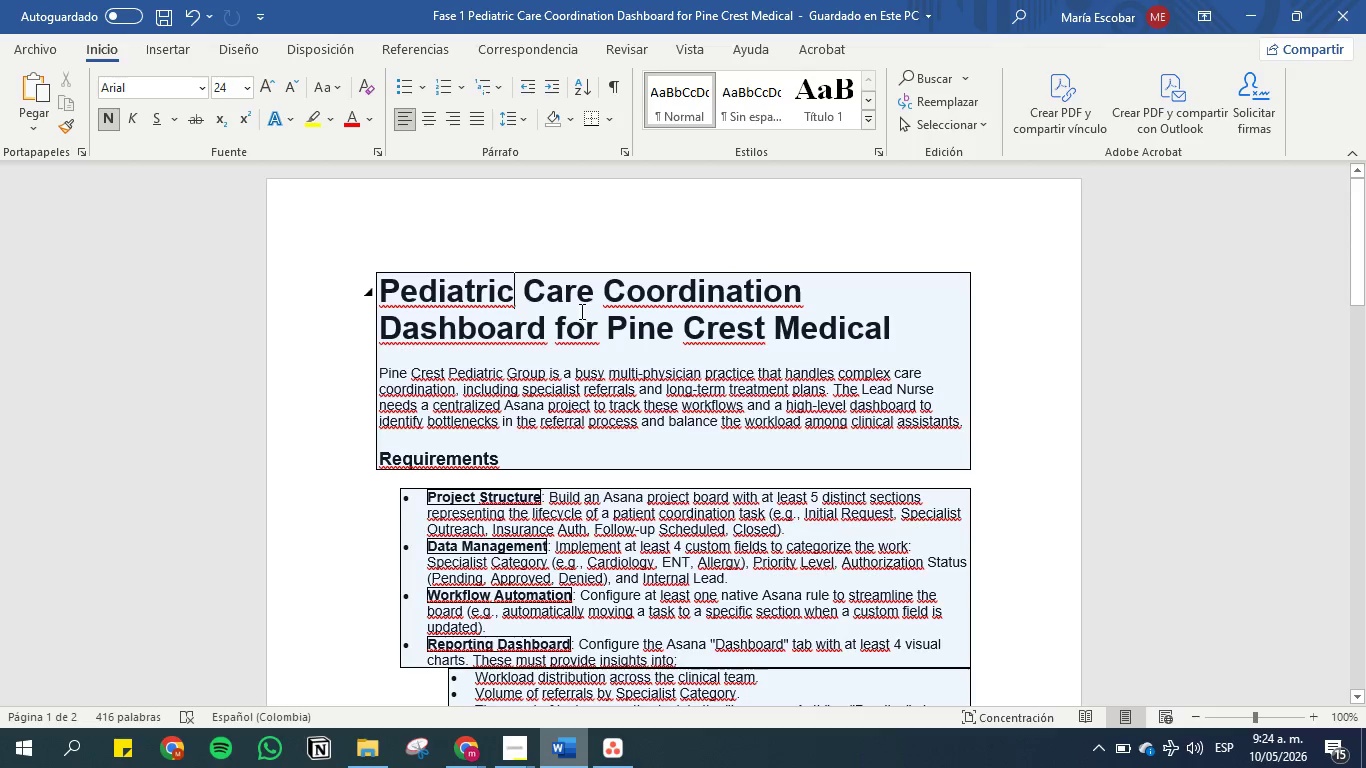 
left_click([564, 300])
 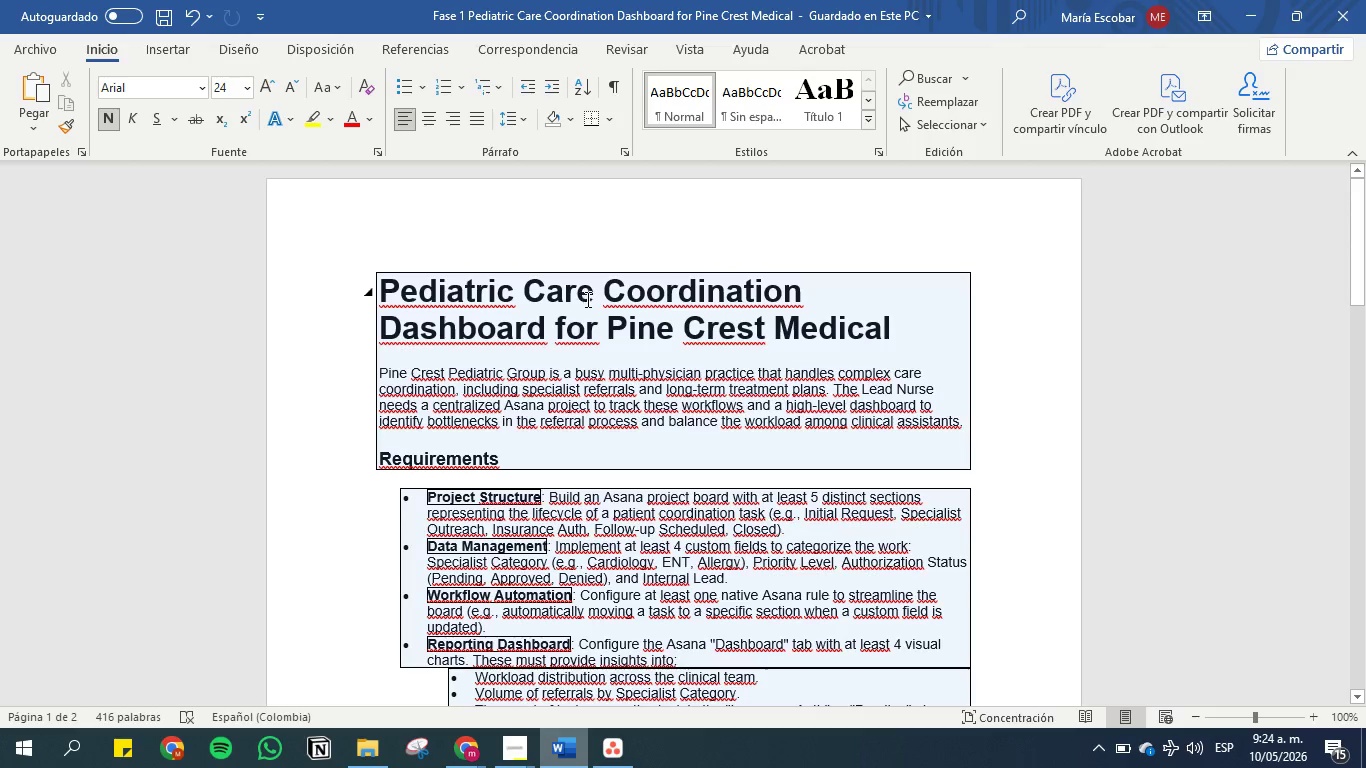 
left_click([590, 299])
 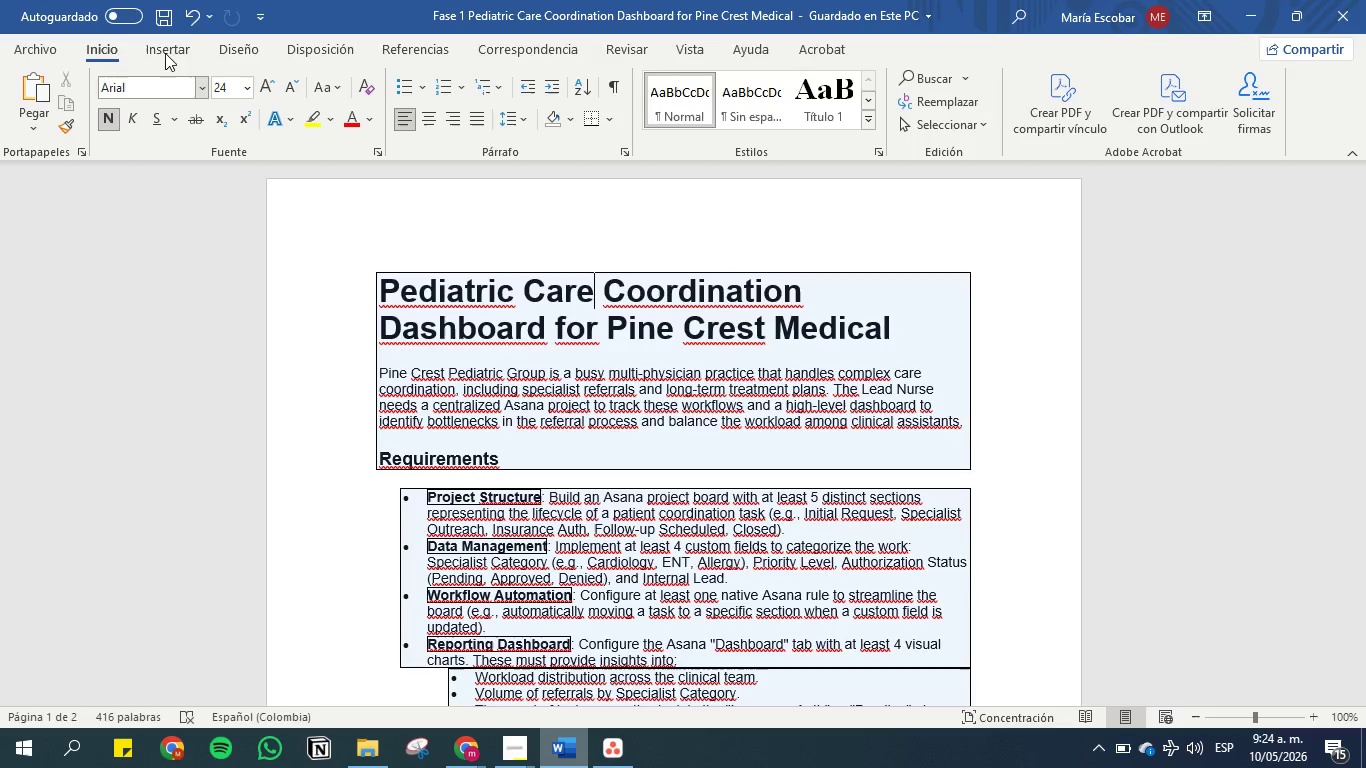 
mouse_move([199, 5])
 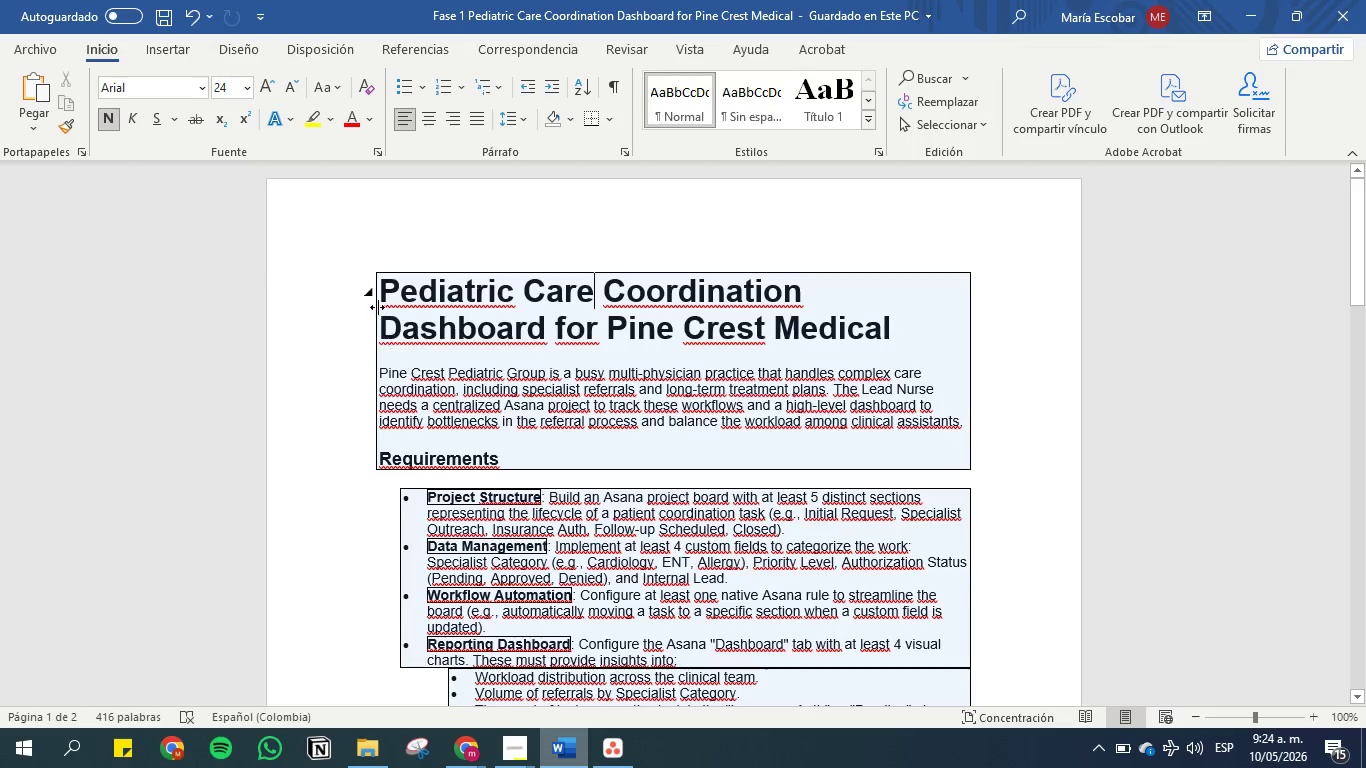 
left_click([381, 292])
 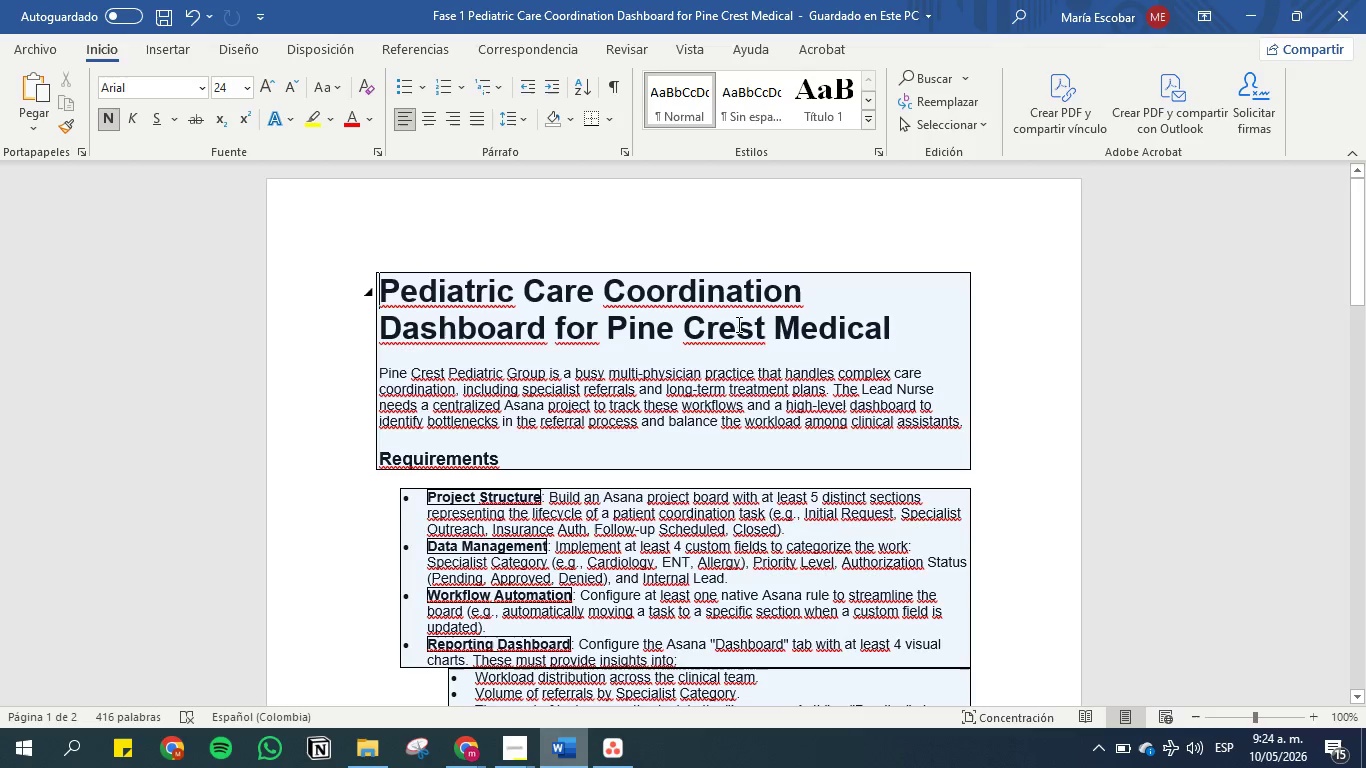 
scroll: coordinate [536, 379], scroll_direction: up, amount: 4.0
 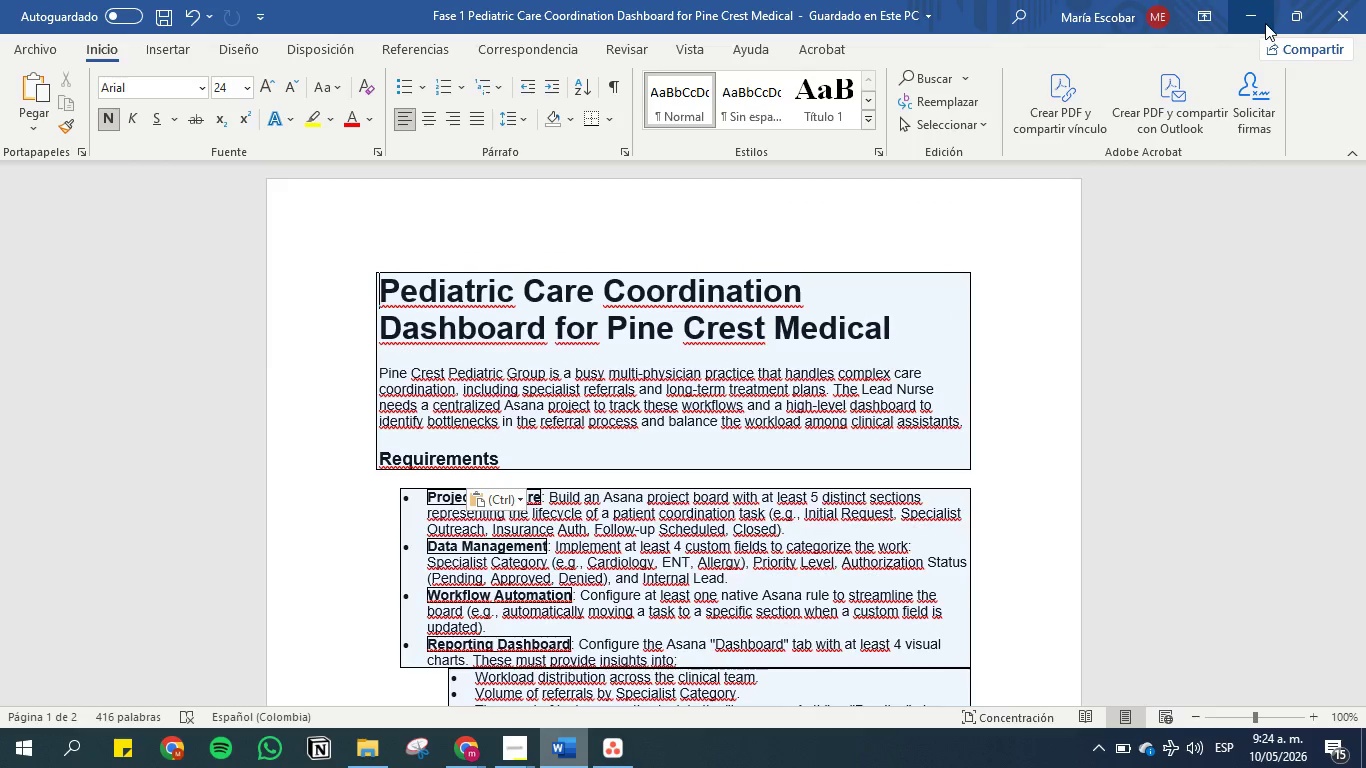 
left_click([1256, 15])
 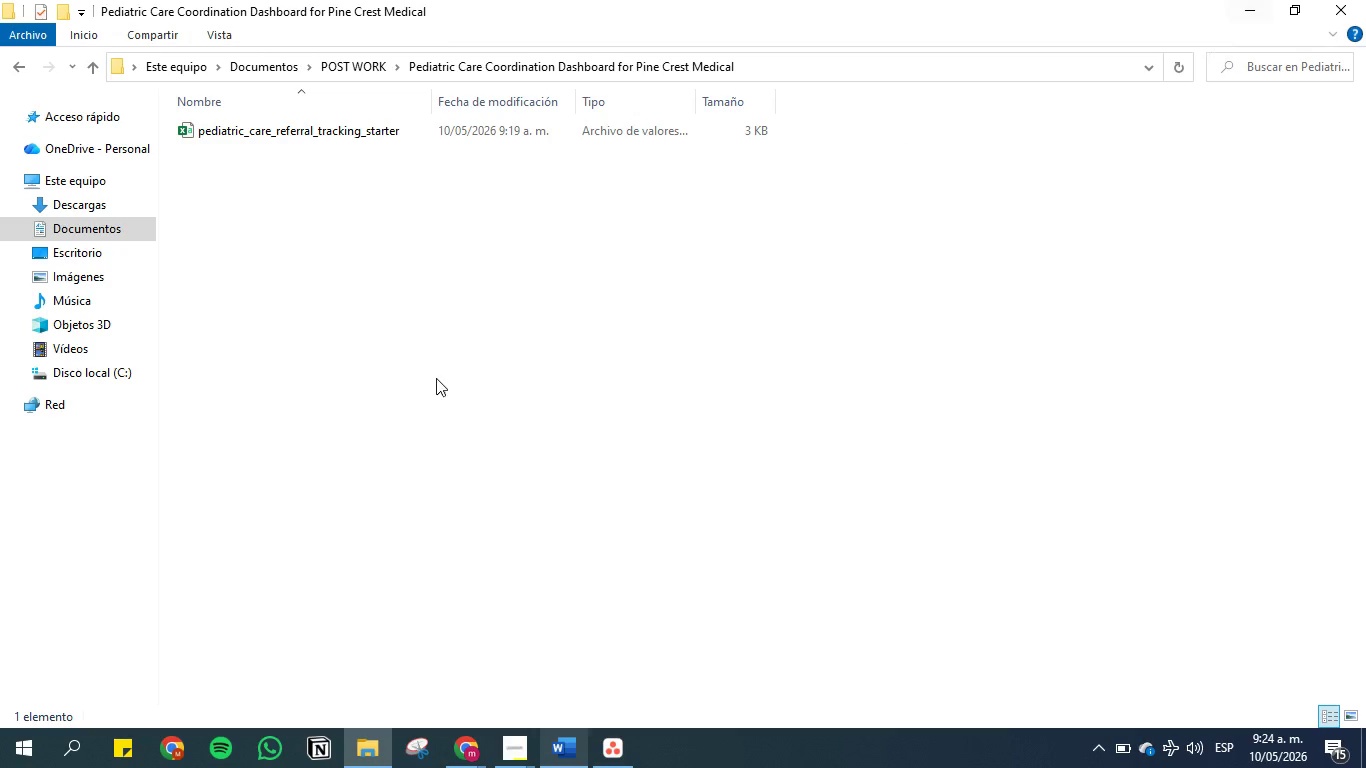 
left_click([436, 378])
 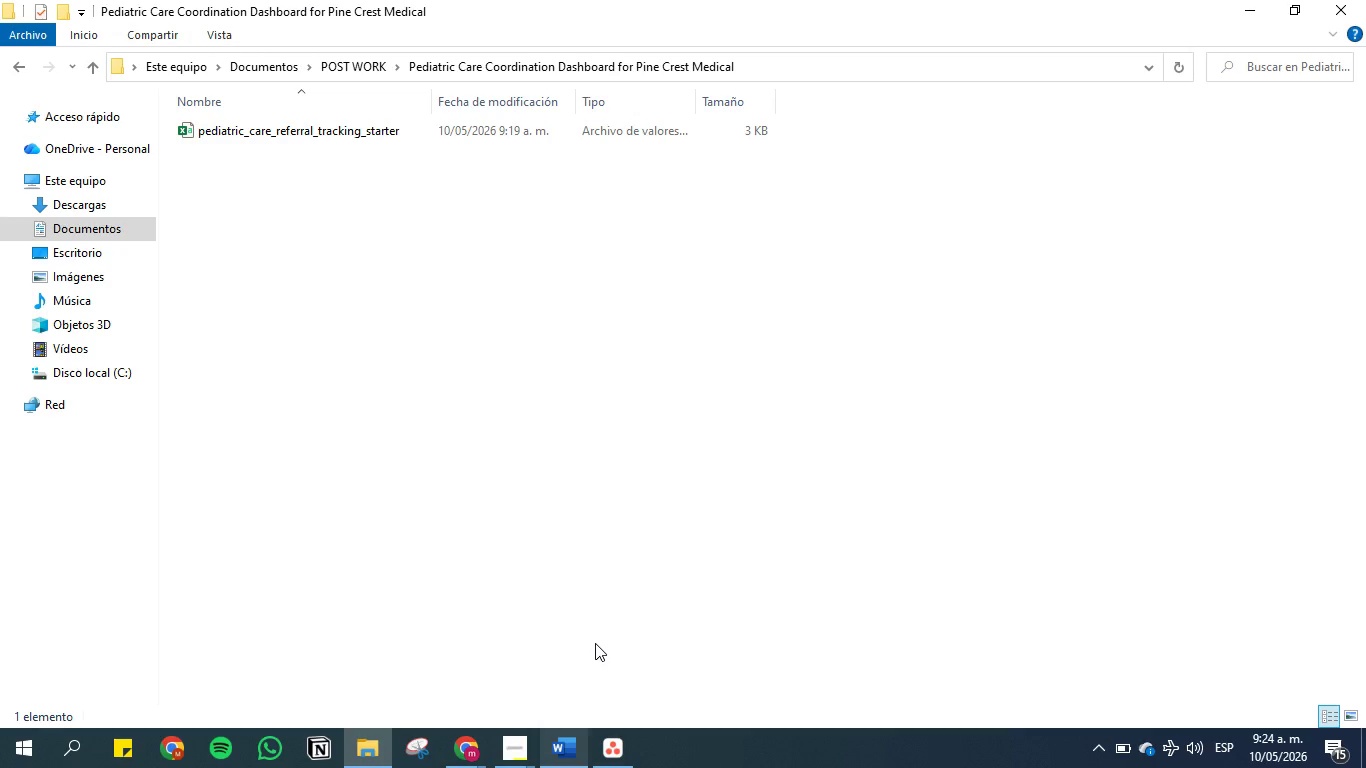 
wait(5.27)
 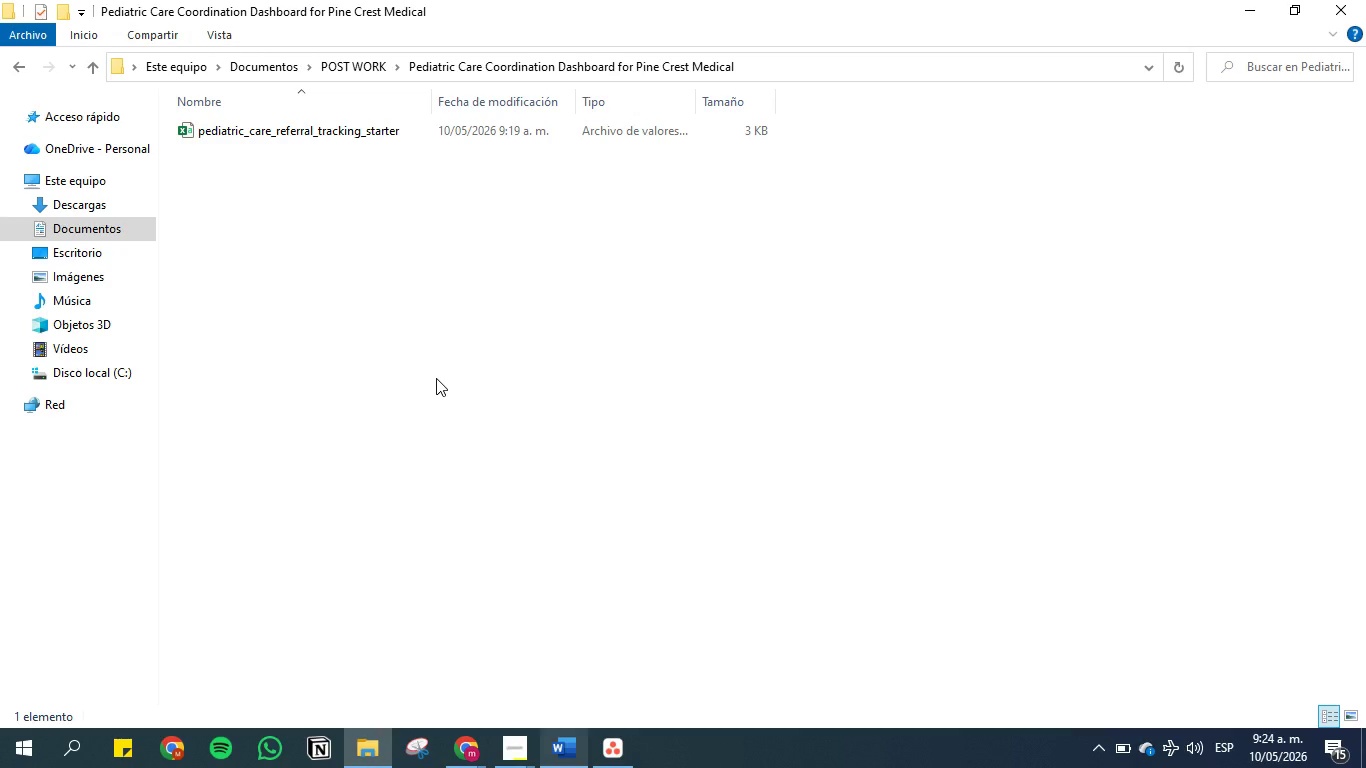 
left_click([611, 746])
 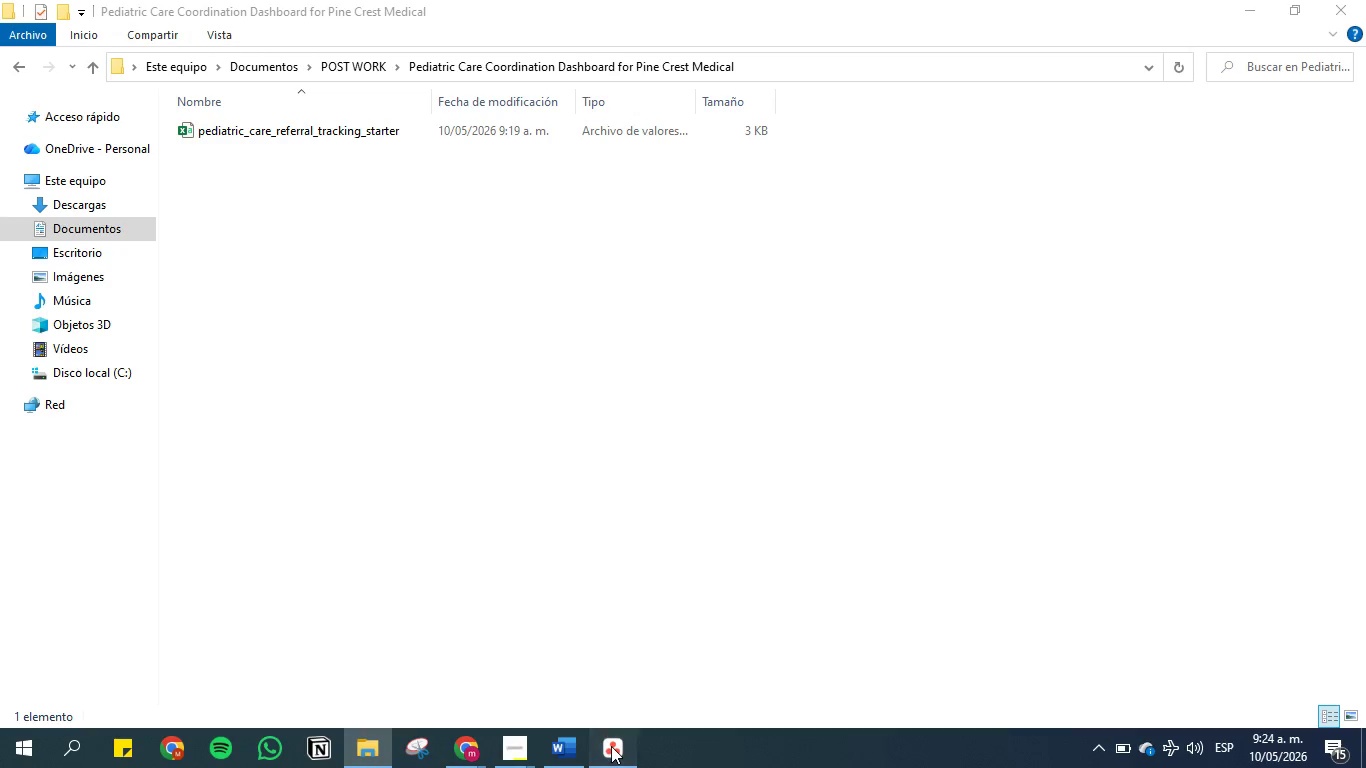 
double_click([611, 746])
 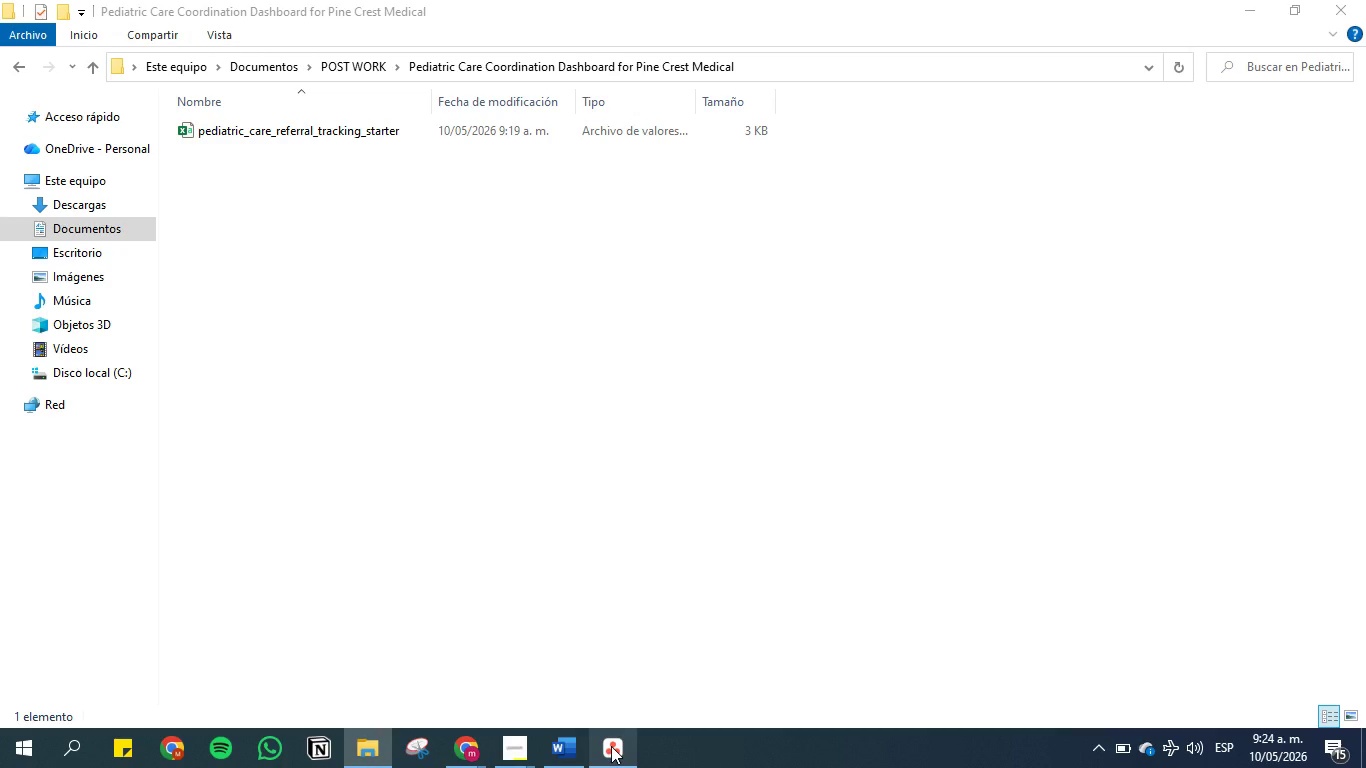 
double_click([611, 746])
 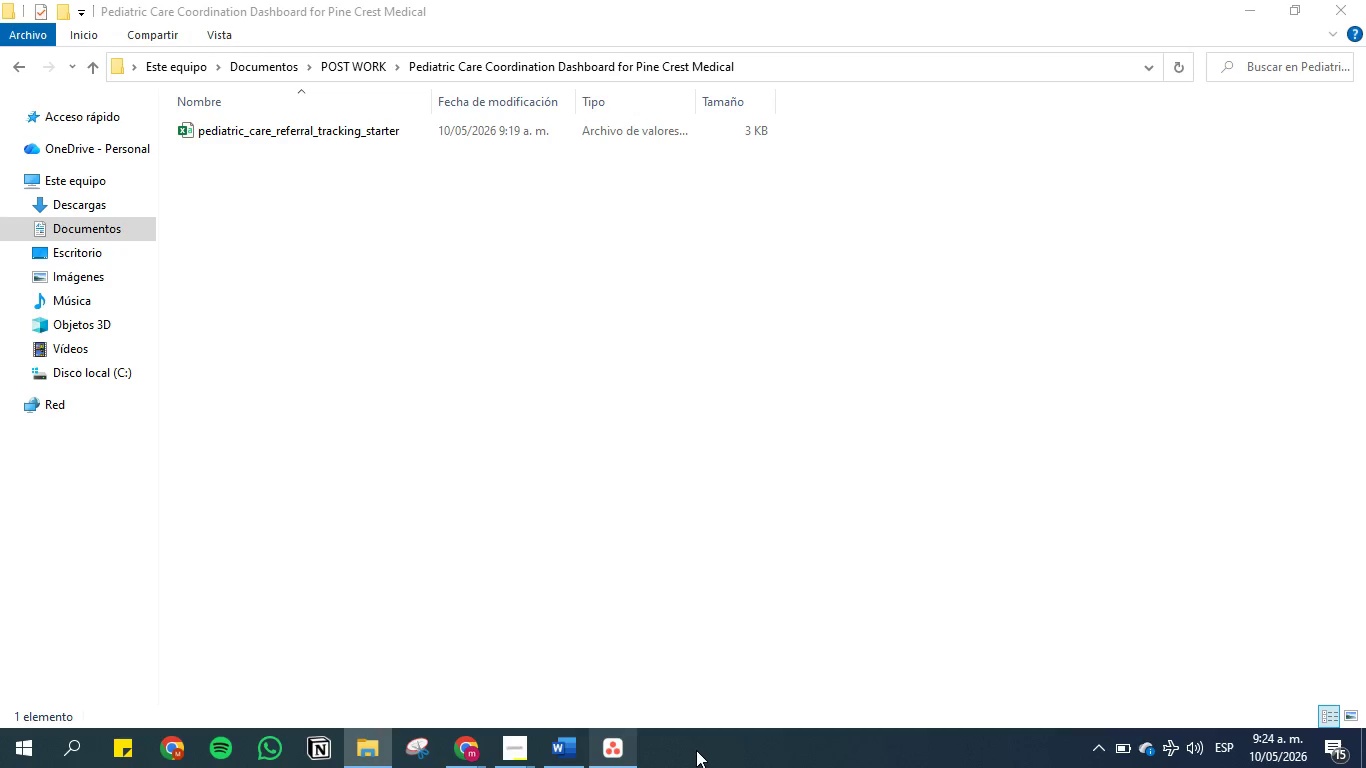 
left_click([696, 750])
 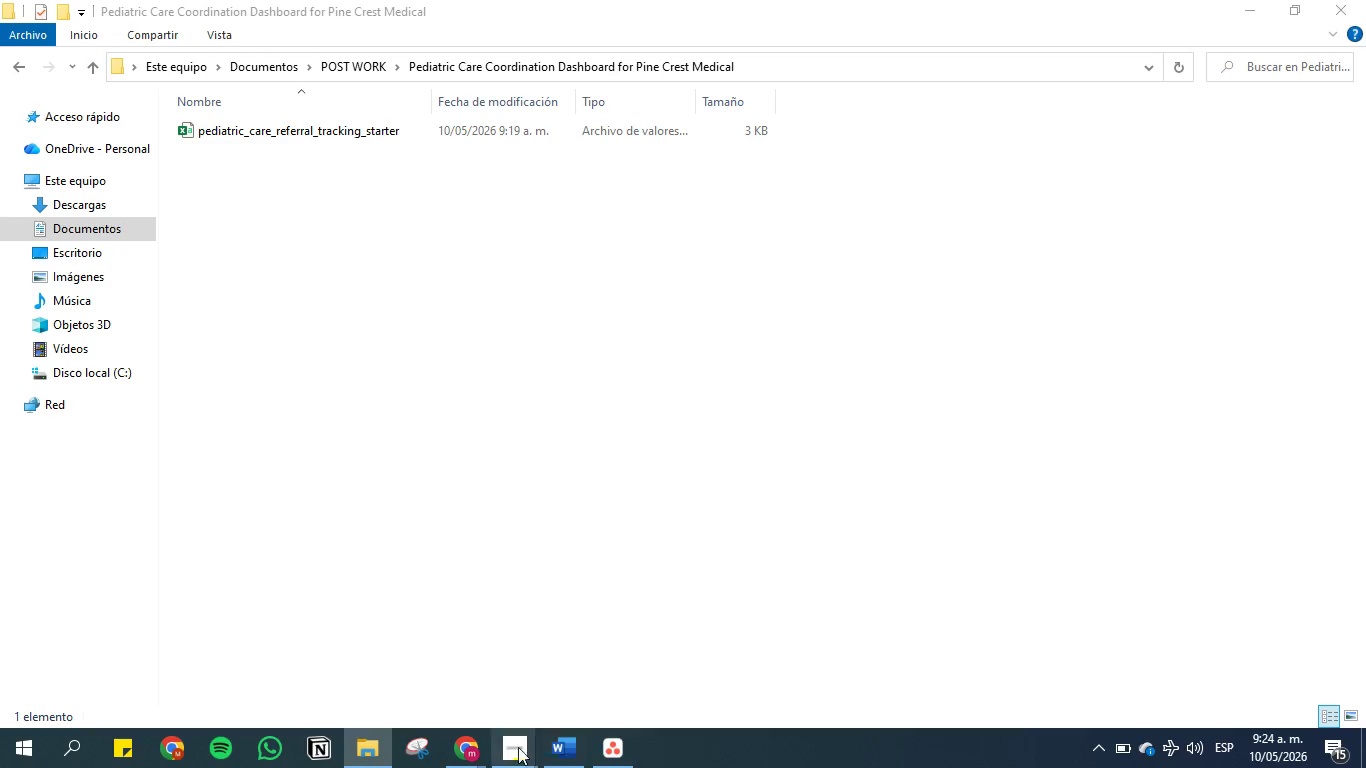 
left_click([504, 746])
 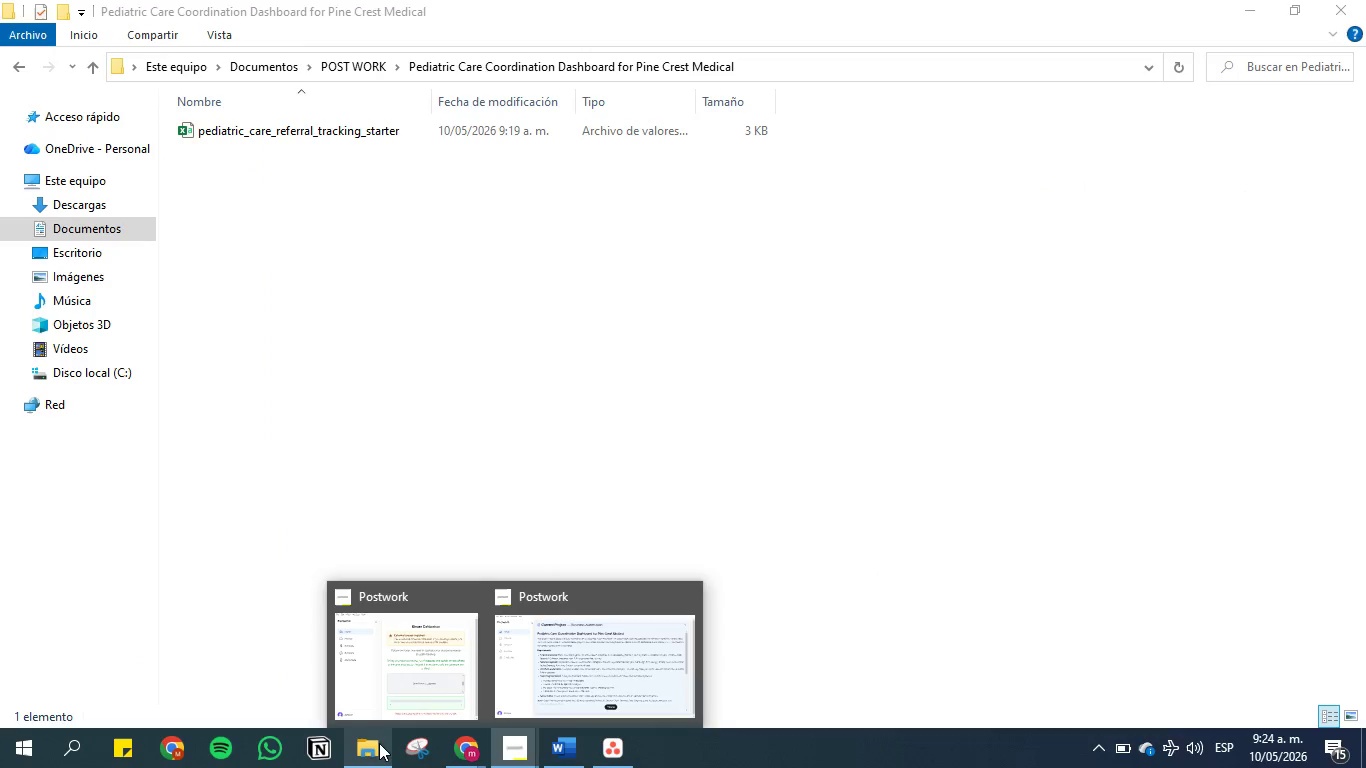 
left_click([375, 744])
 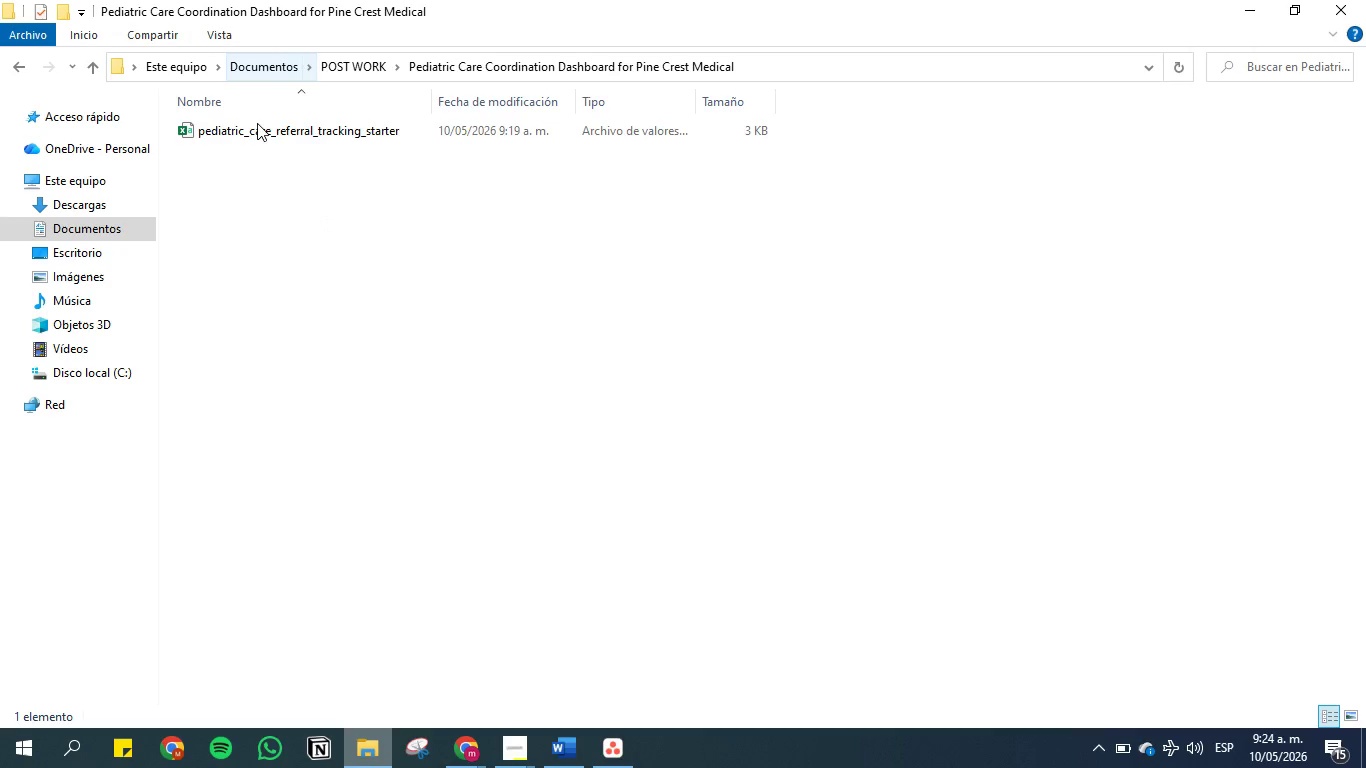 
double_click([257, 129])
 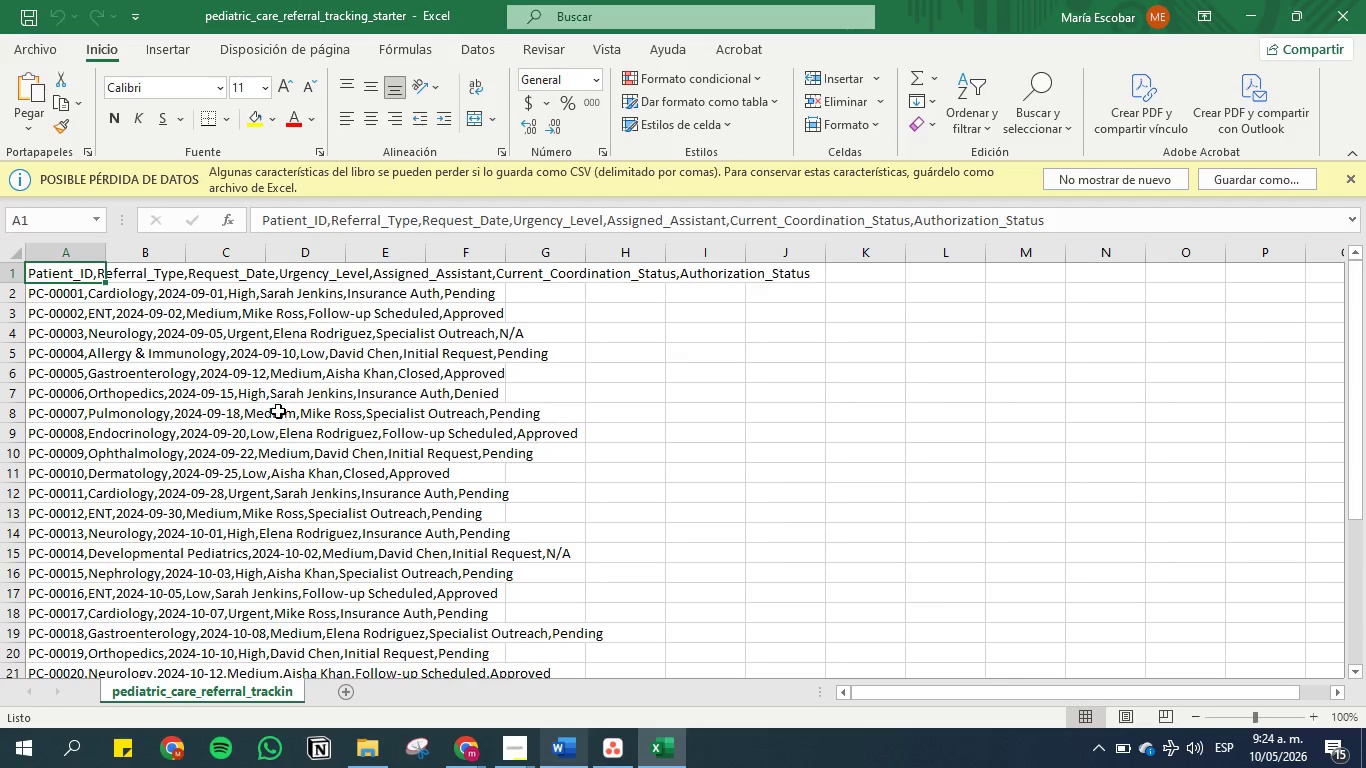 
left_click([23, 55])
 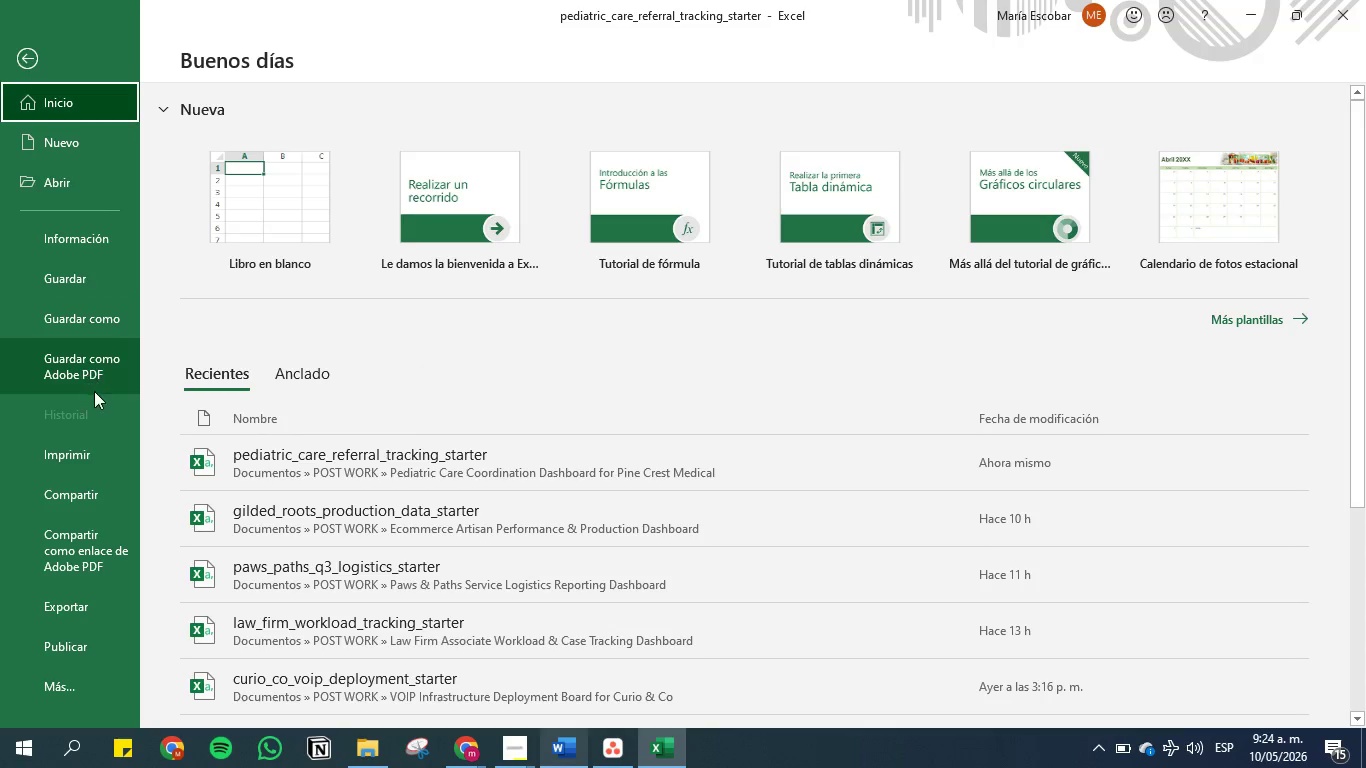 
left_click([29, 60])
 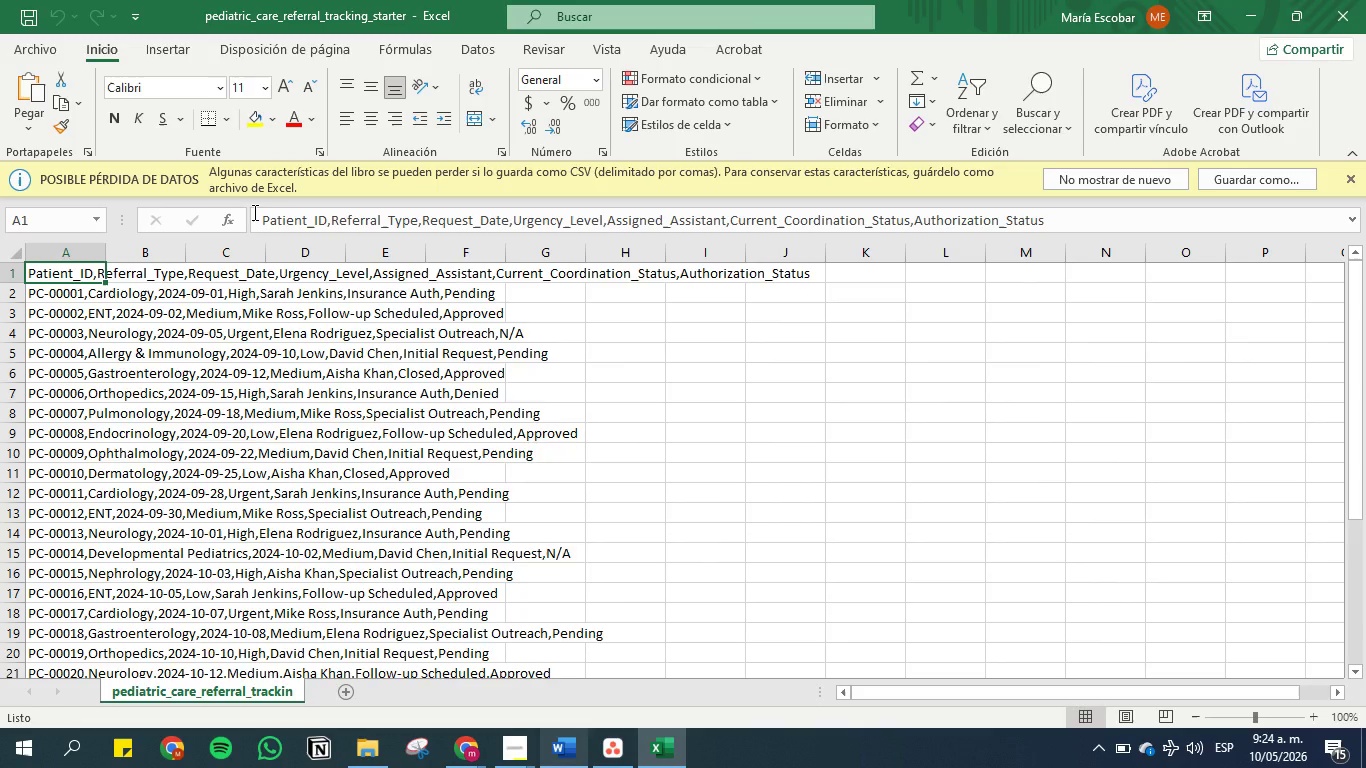 
key(Control+Shift+ArrowDown)
 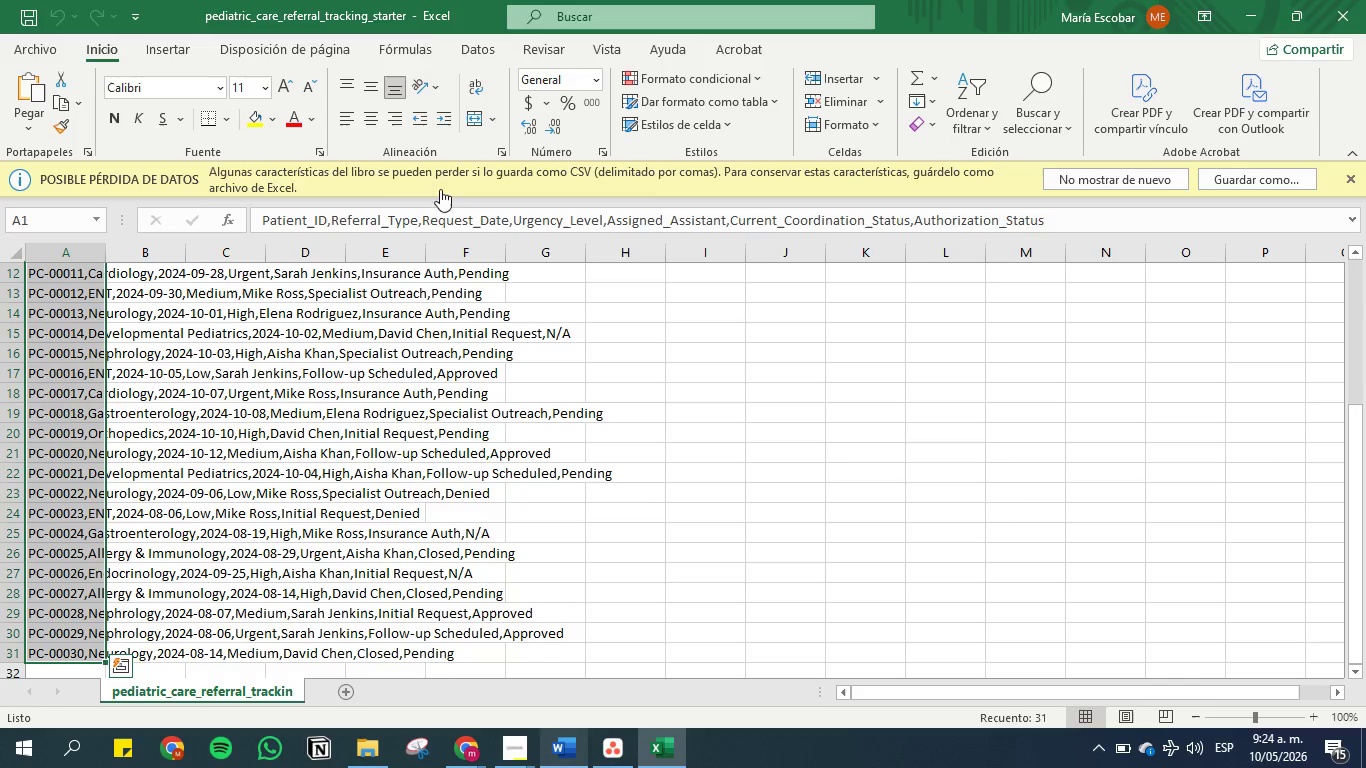 
left_click([462, 41])
 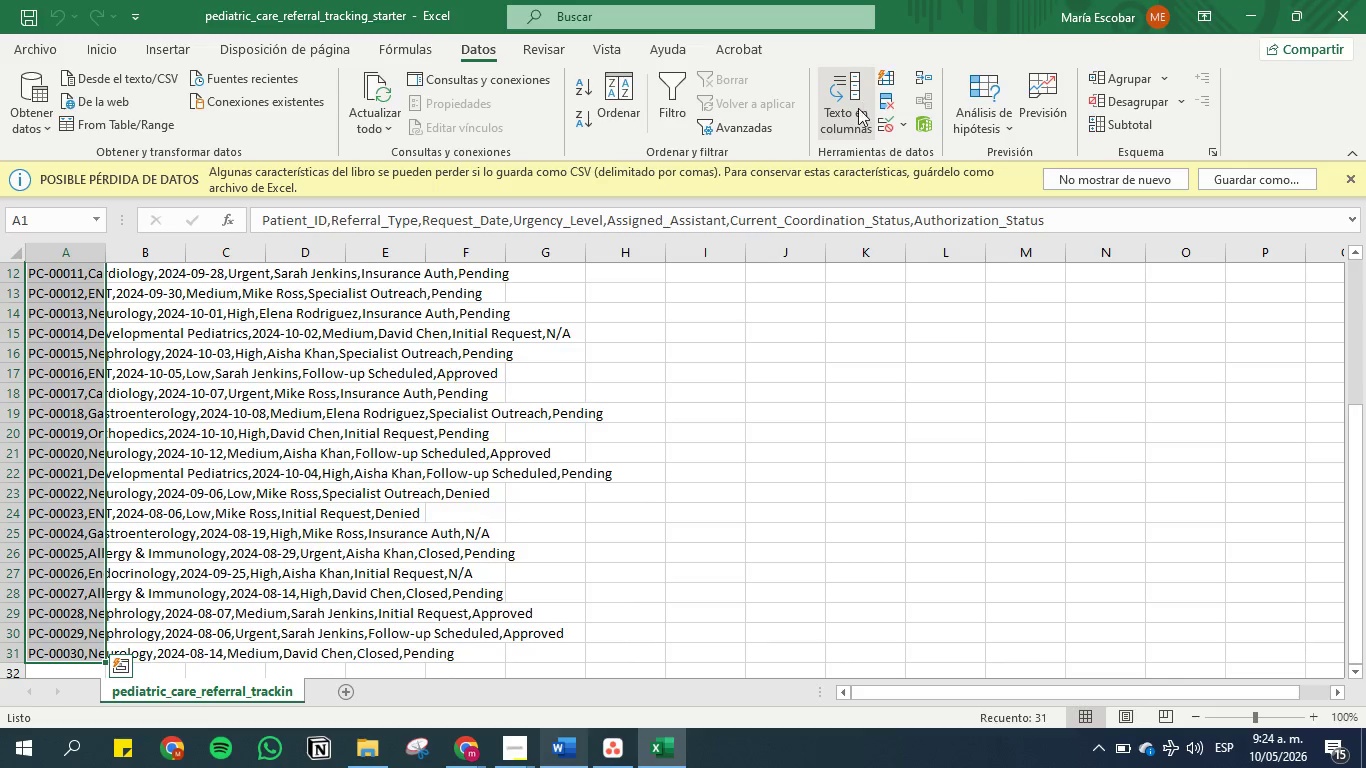 
left_click([857, 108])
 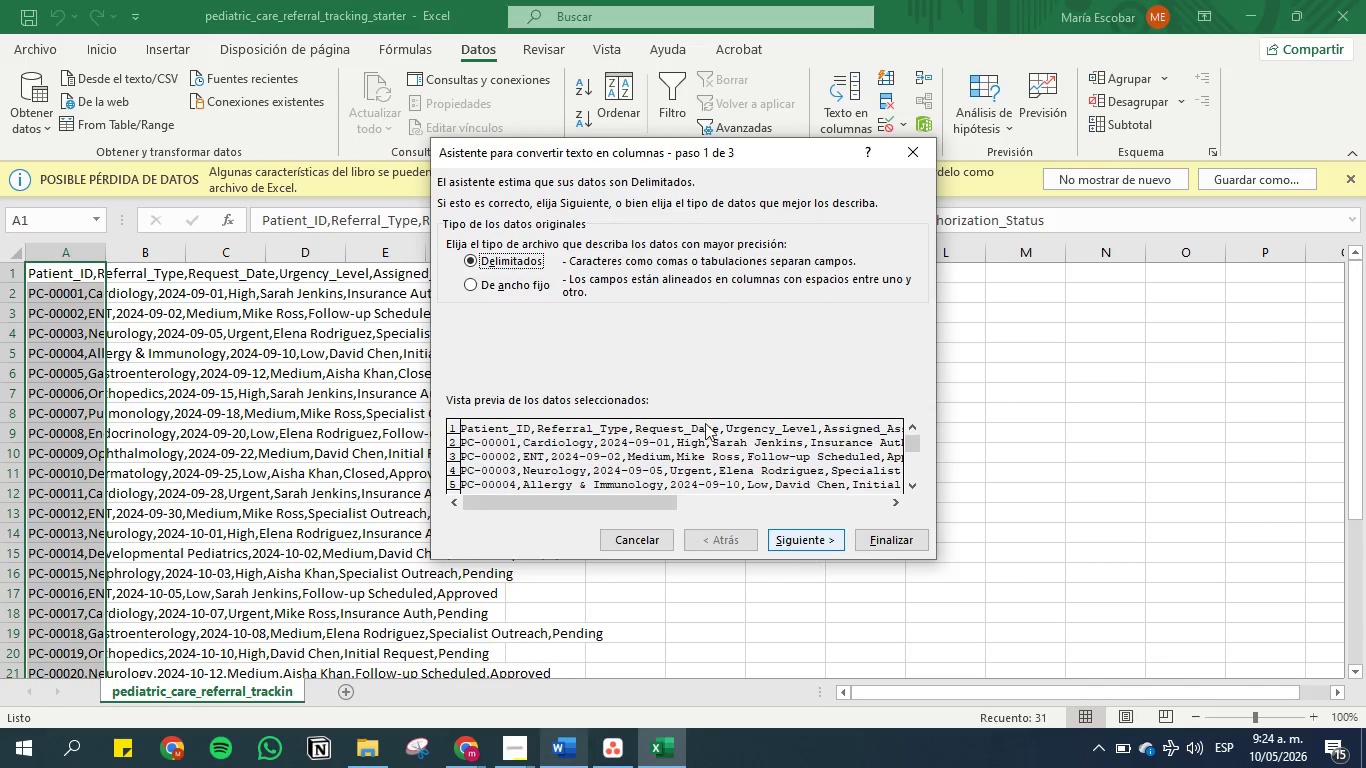 
left_click([778, 537])
 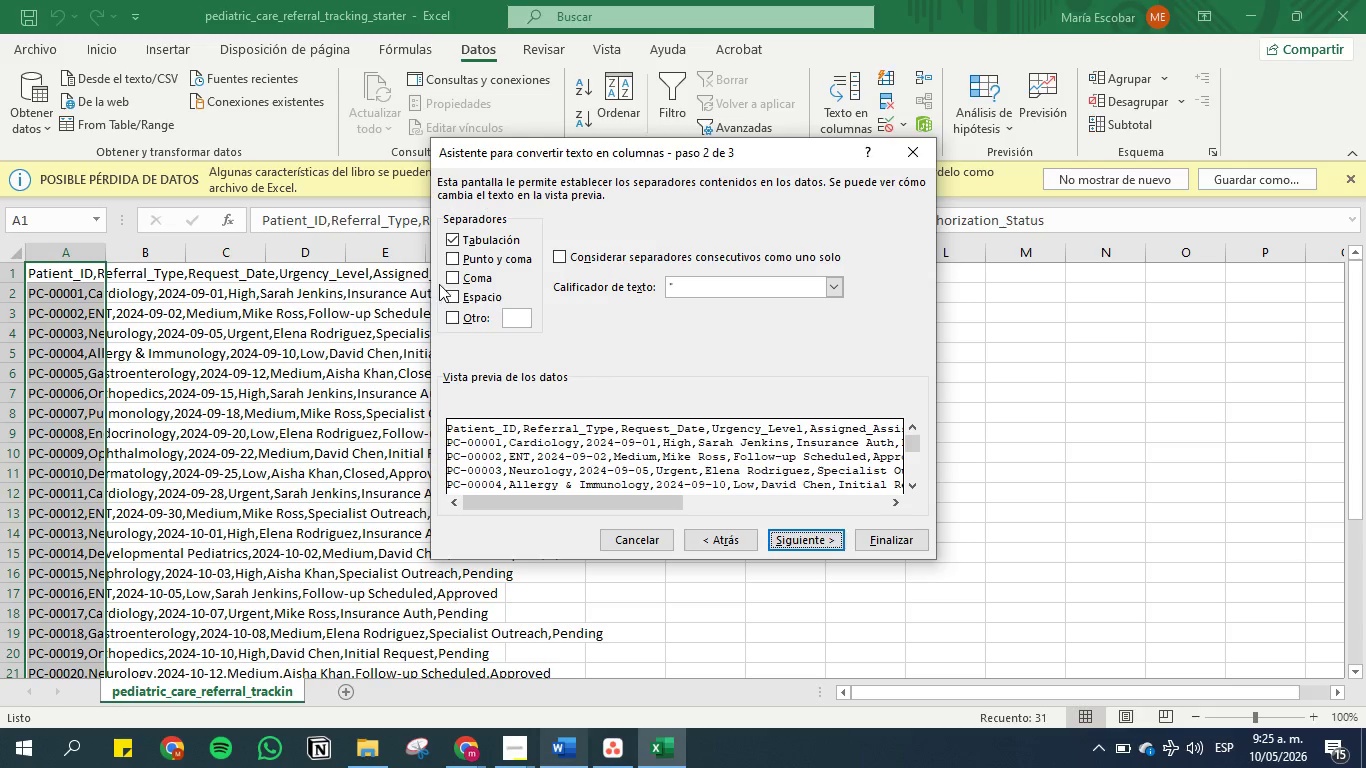 
left_click([449, 279])
 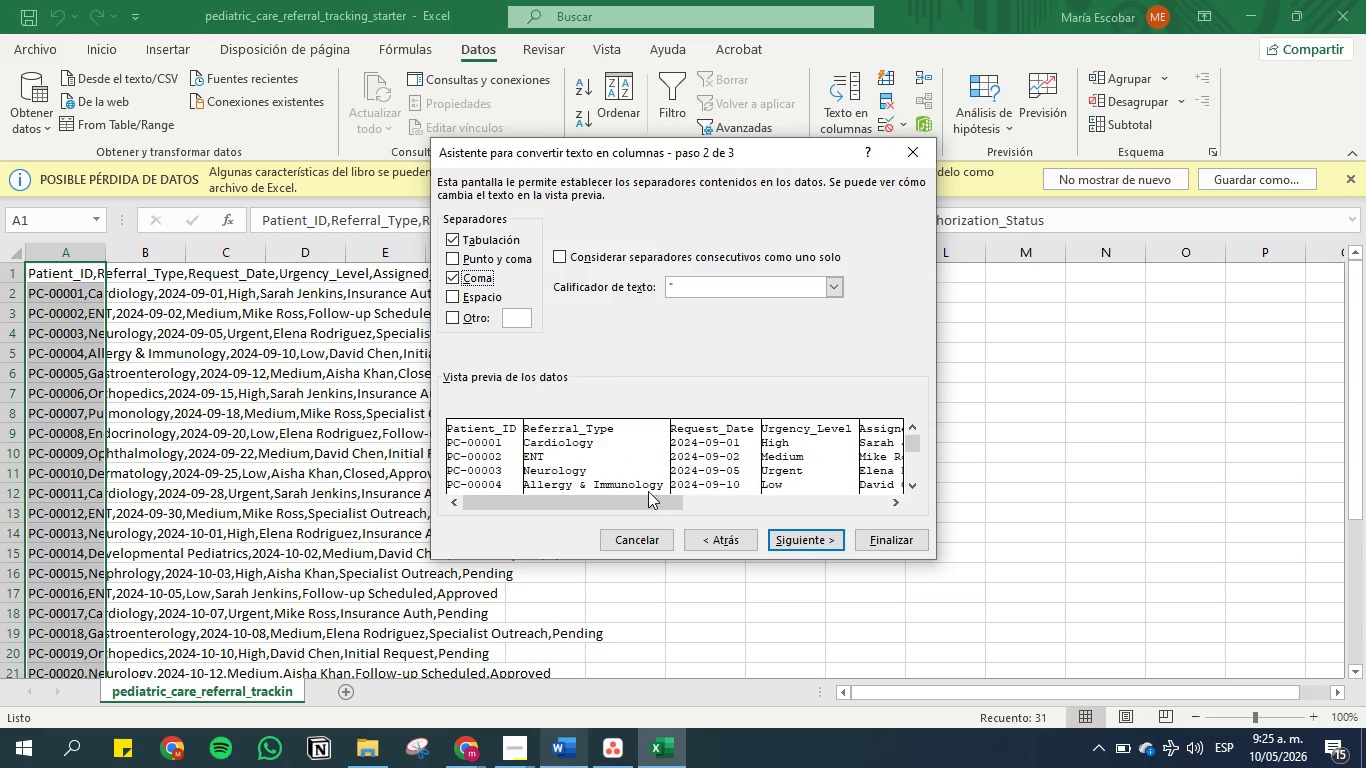 
left_click_drag(start_coordinate=[618, 506], to_coordinate=[636, 506])
 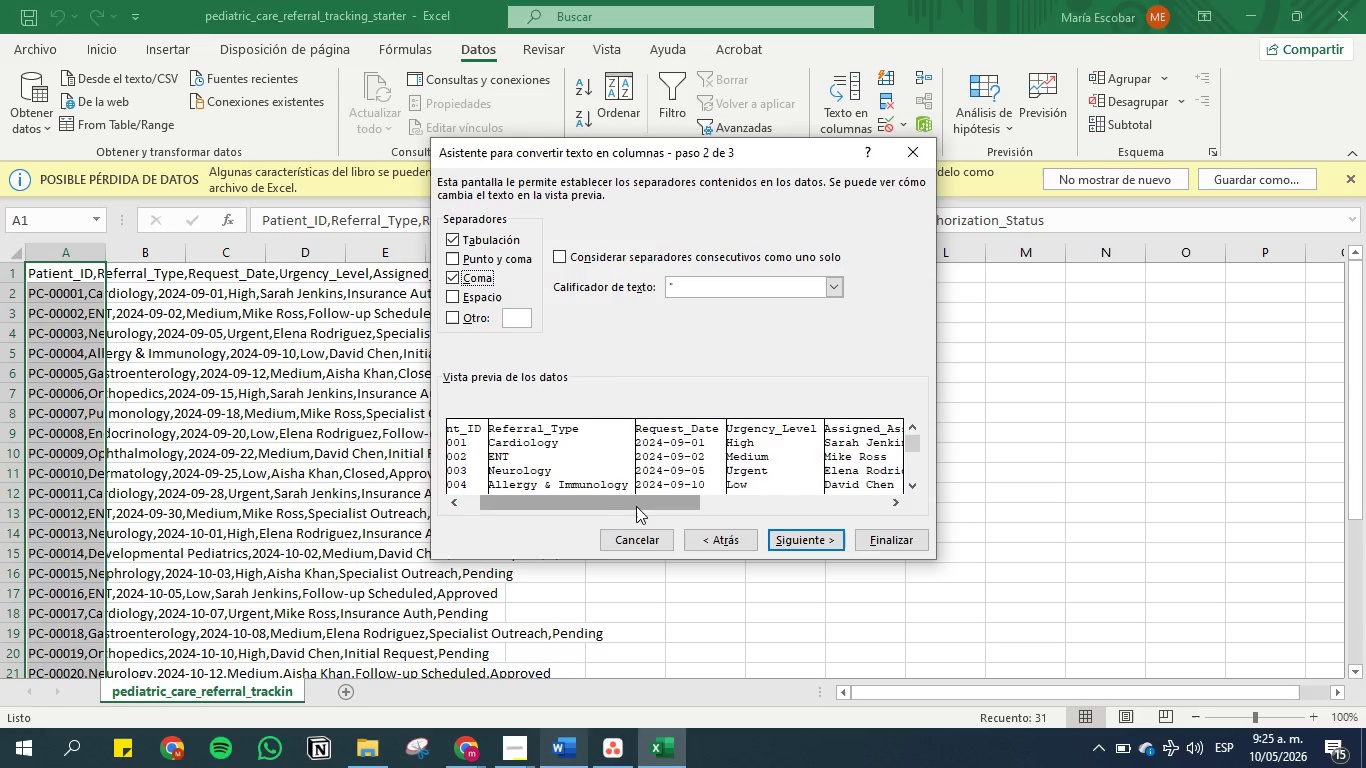 
left_click_drag(start_coordinate=[636, 506], to_coordinate=[658, 505])
 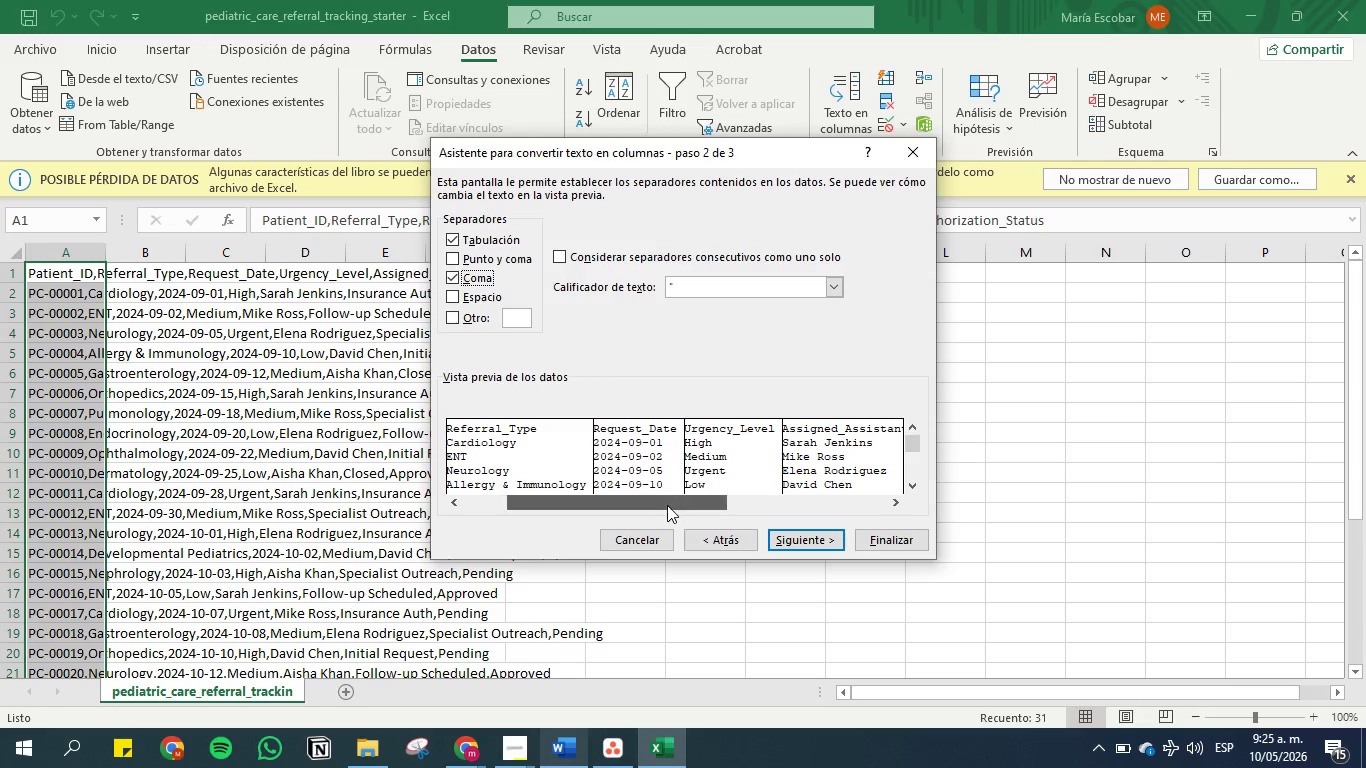 
left_click_drag(start_coordinate=[658, 505], to_coordinate=[691, 505])
 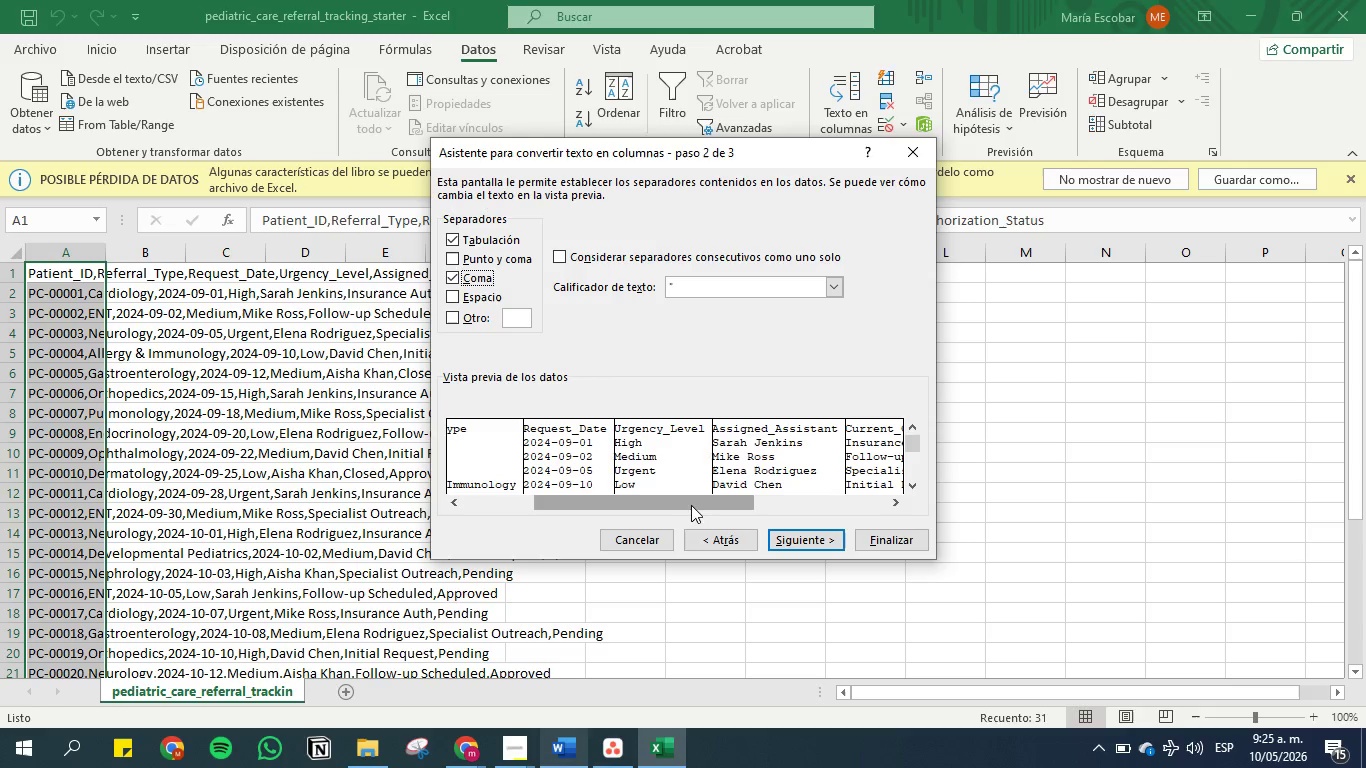 
left_click_drag(start_coordinate=[691, 505], to_coordinate=[731, 505])
 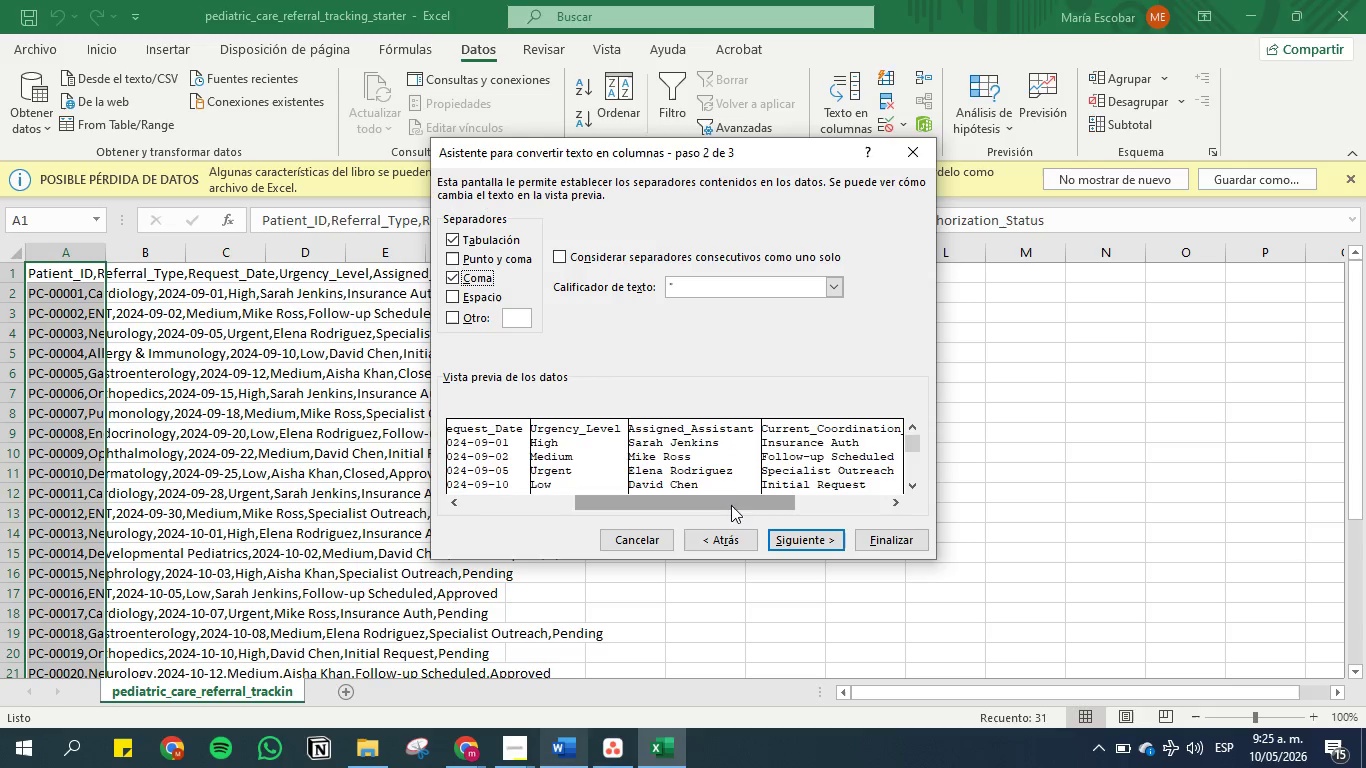 
left_click_drag(start_coordinate=[731, 505], to_coordinate=[777, 503])
 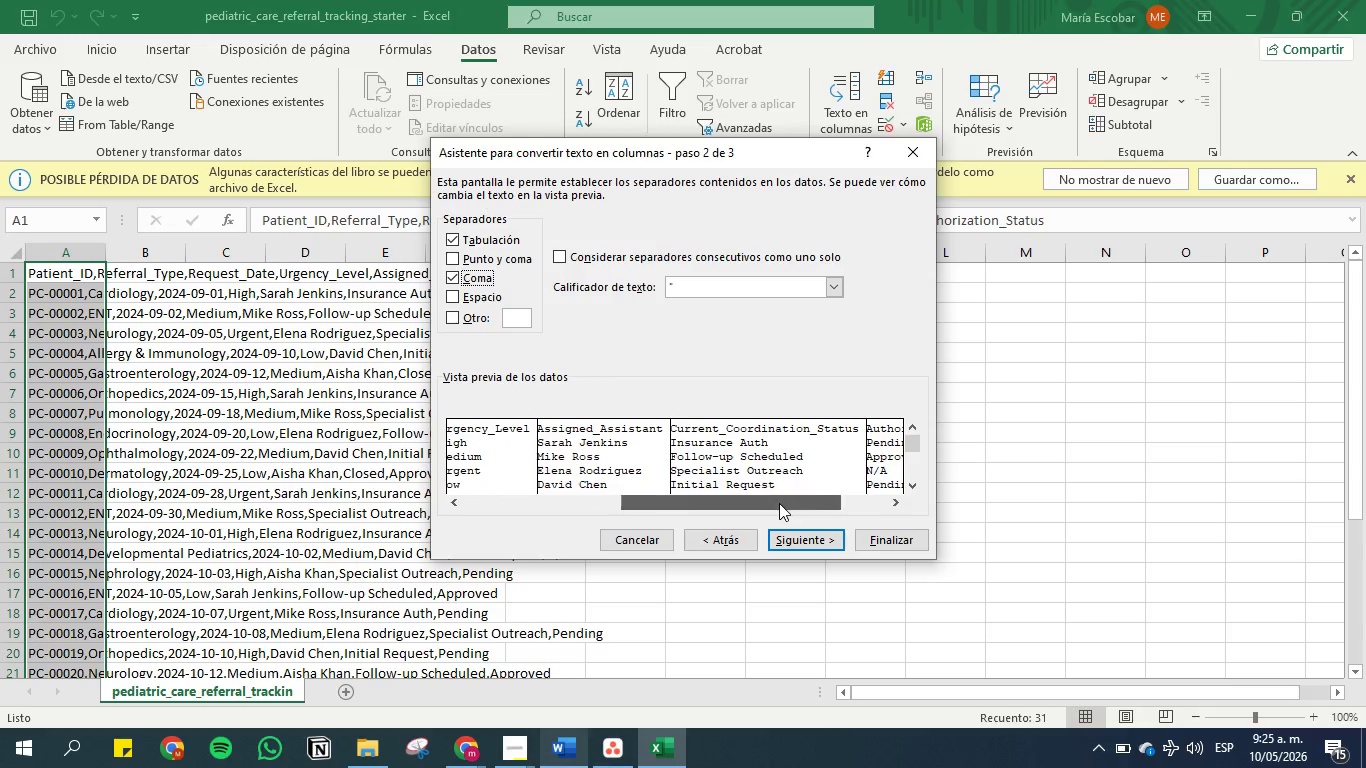 
left_click_drag(start_coordinate=[777, 503], to_coordinate=[844, 503])
 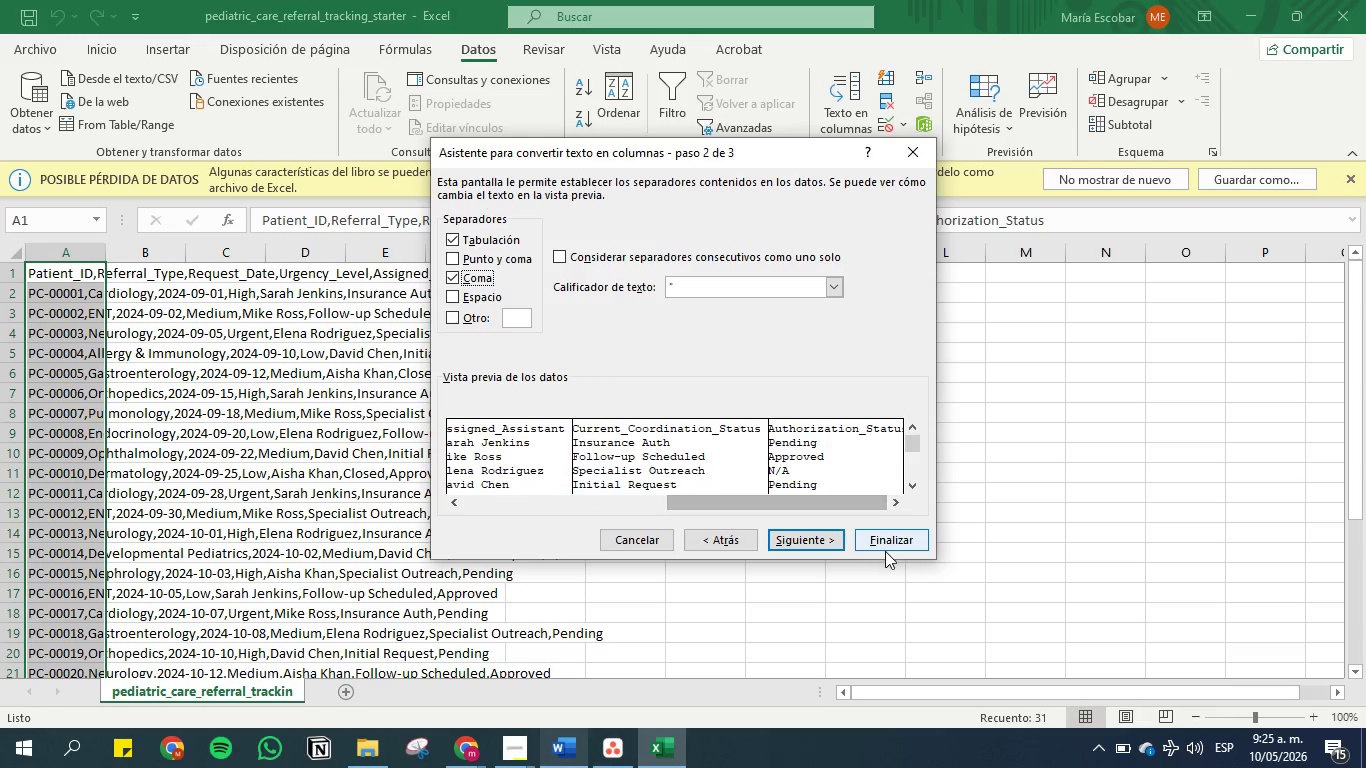 
left_click([892, 543])
 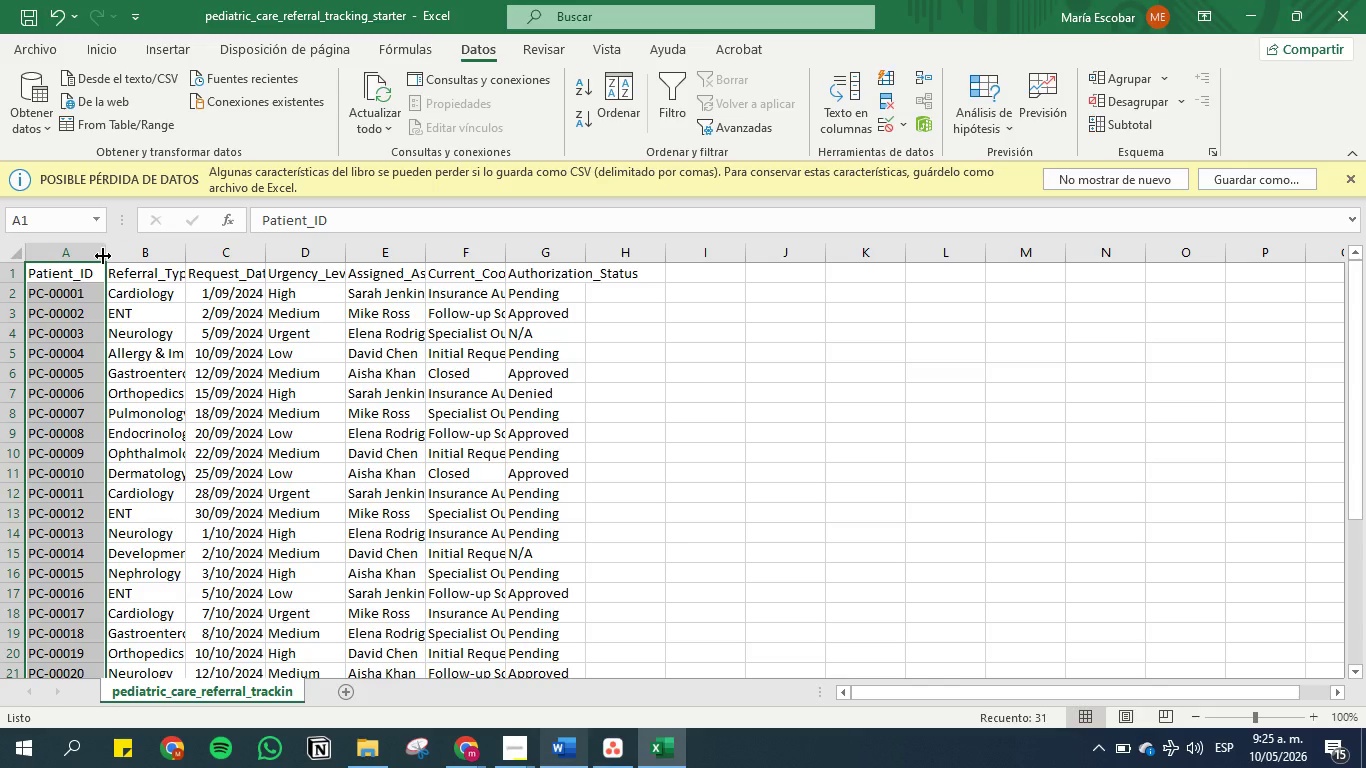 
double_click([103, 258])
 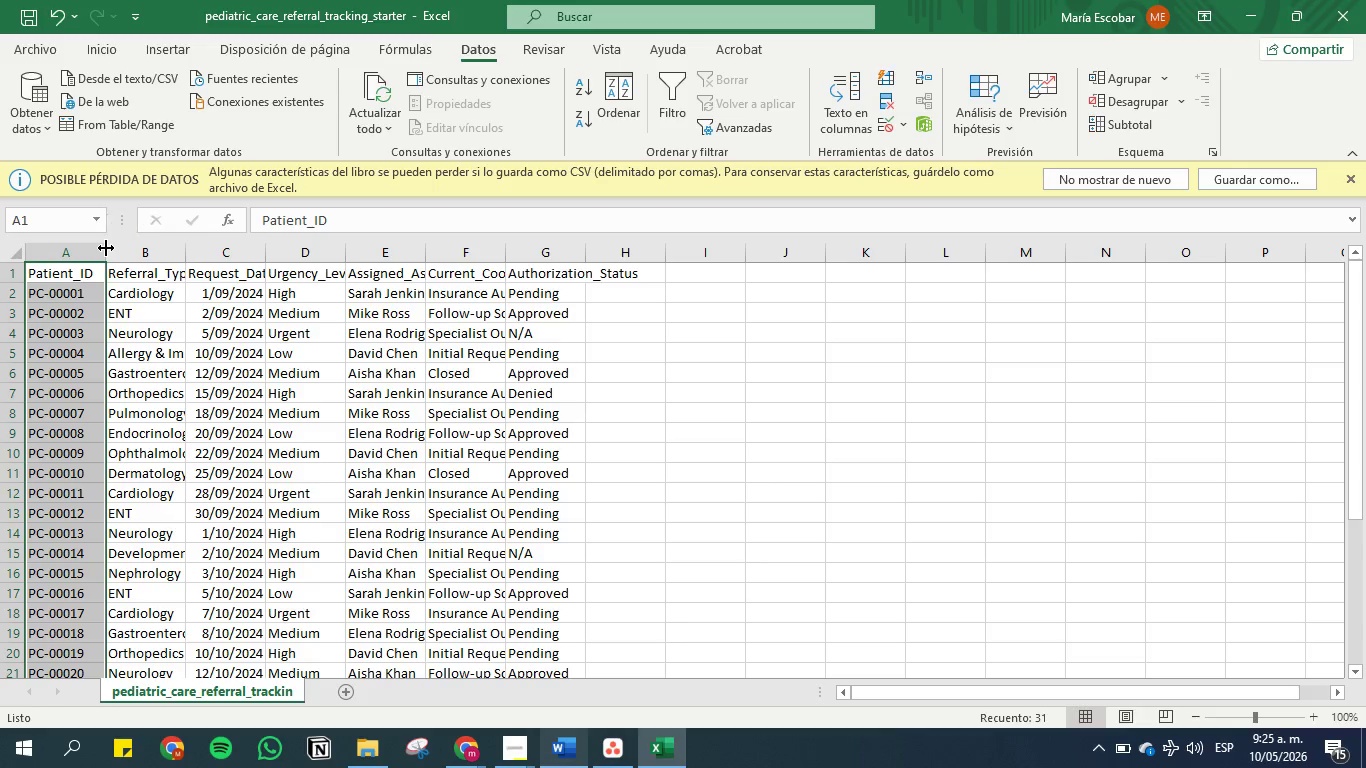 
double_click([106, 248])
 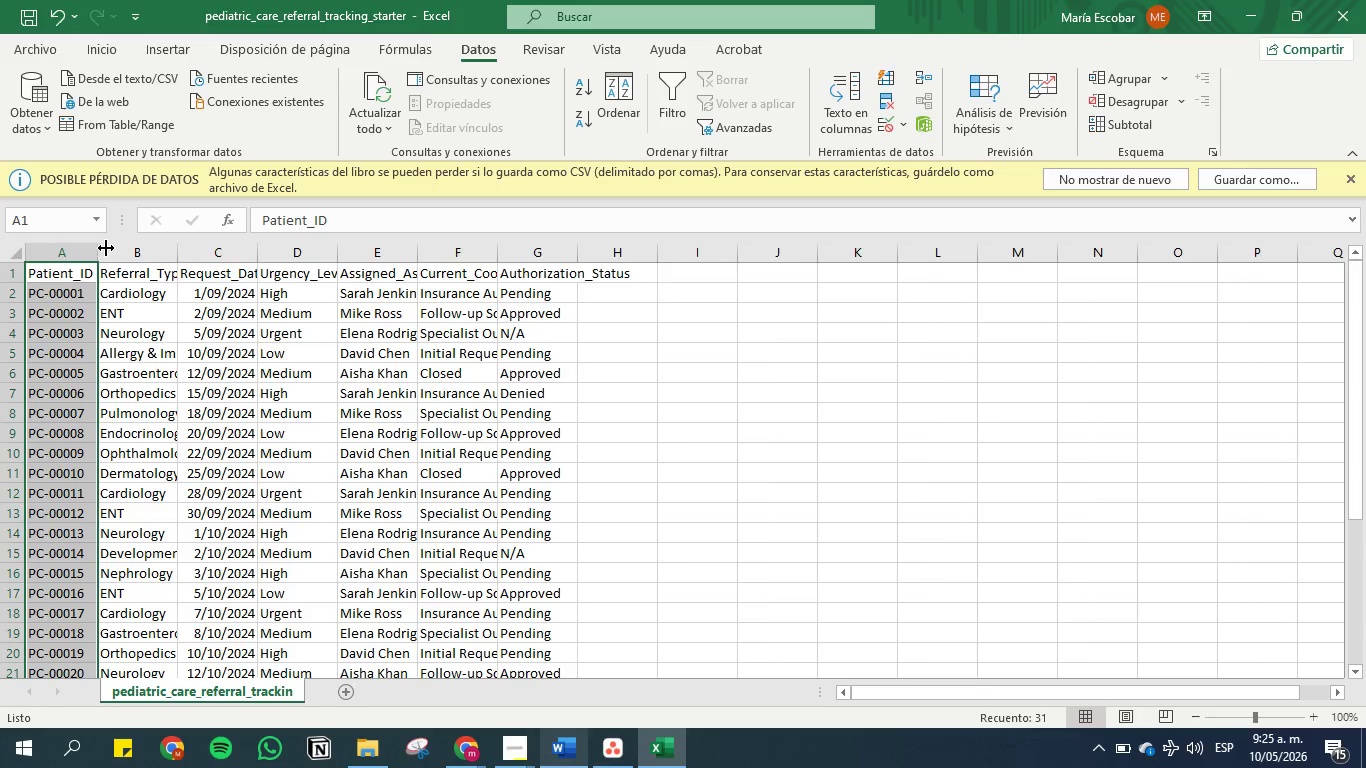 
triple_click([106, 248])
 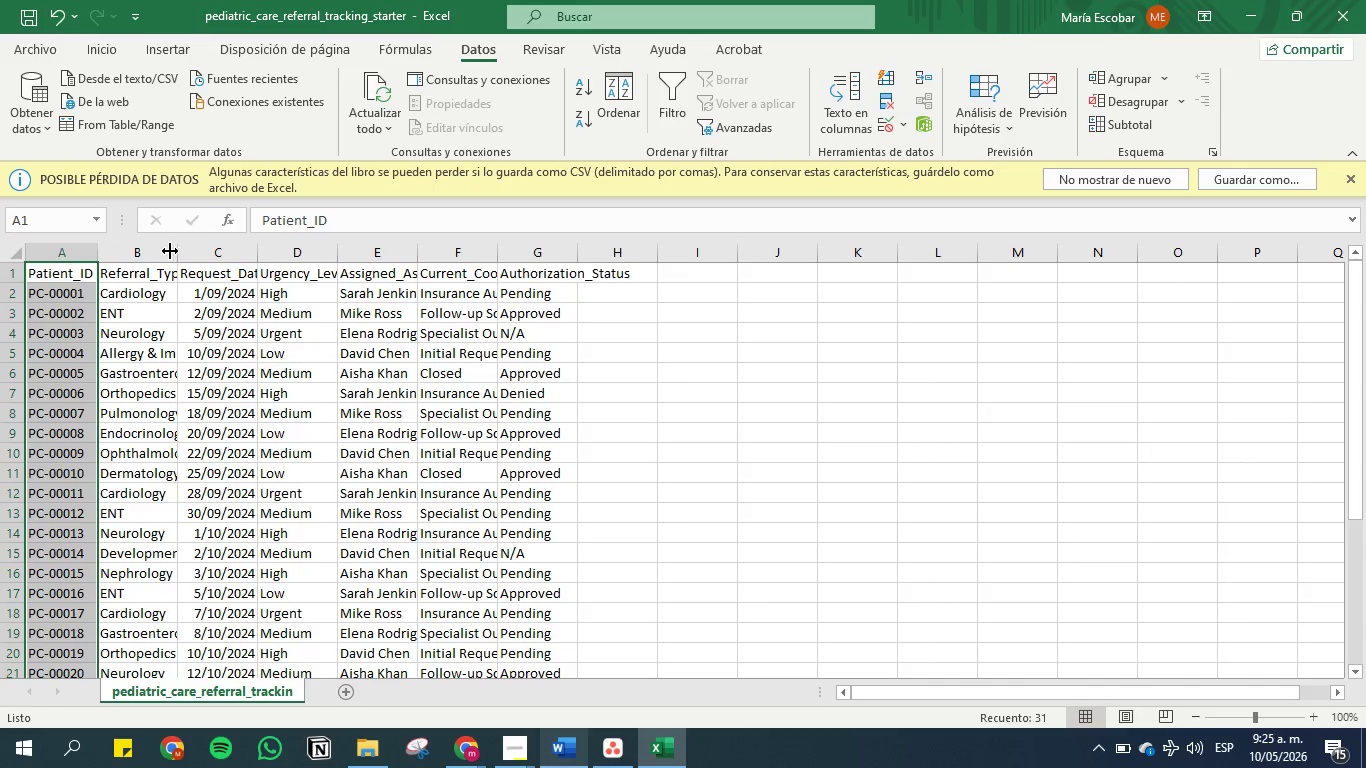 
double_click([169, 251])
 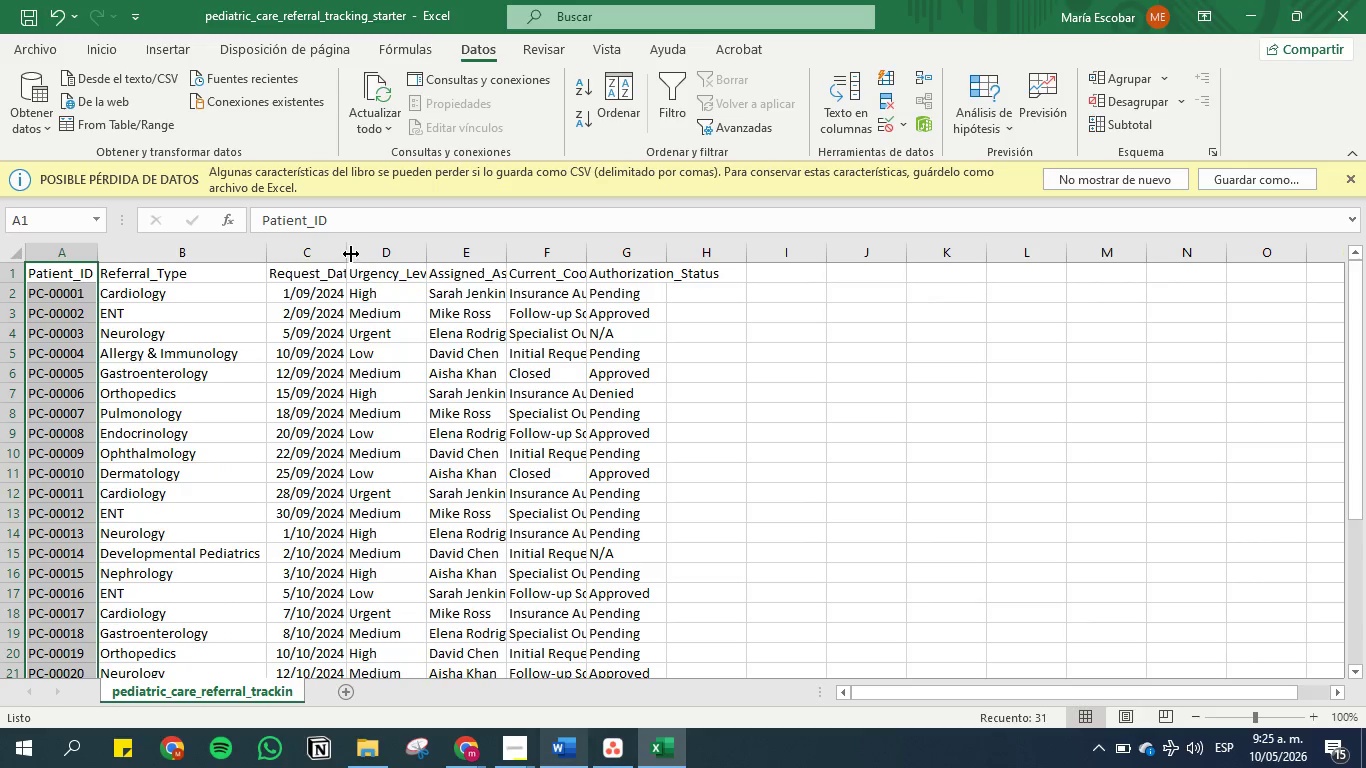 
double_click([347, 250])
 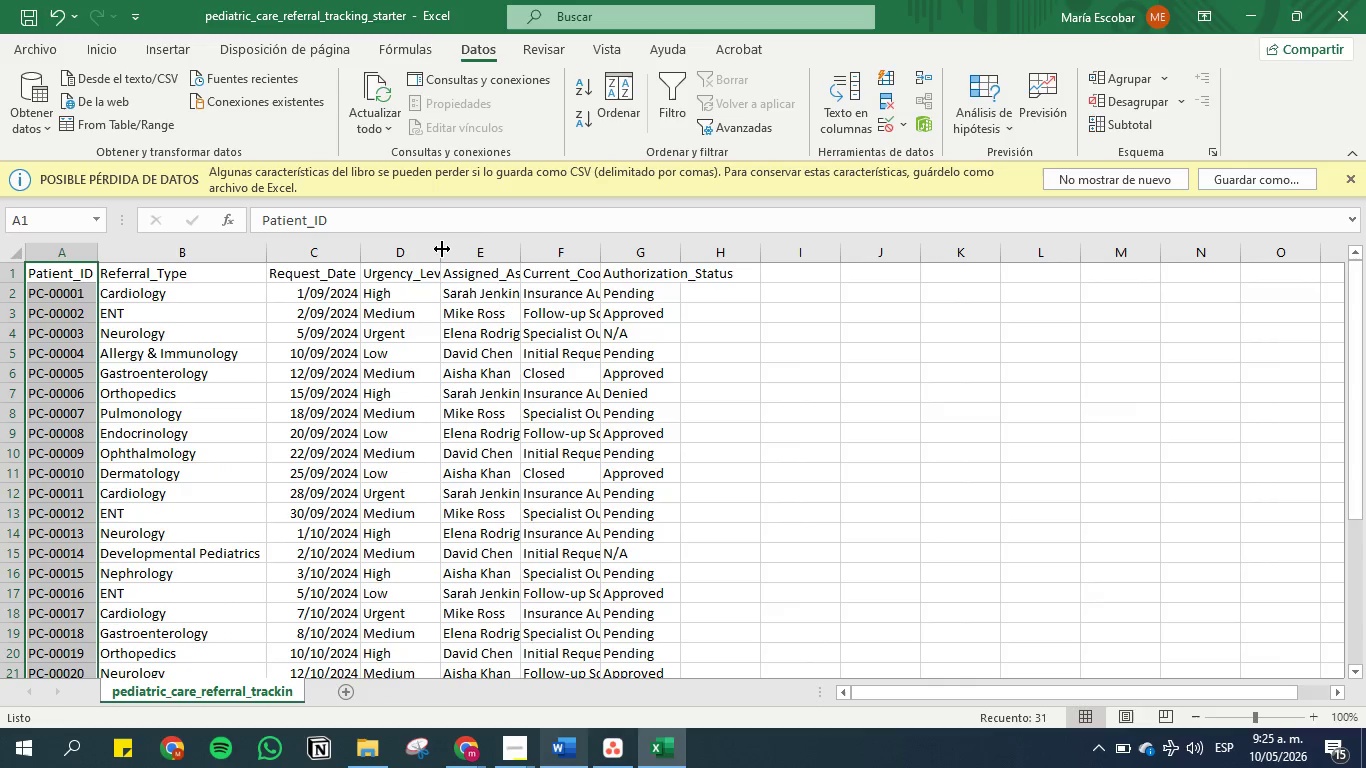 
double_click([442, 249])
 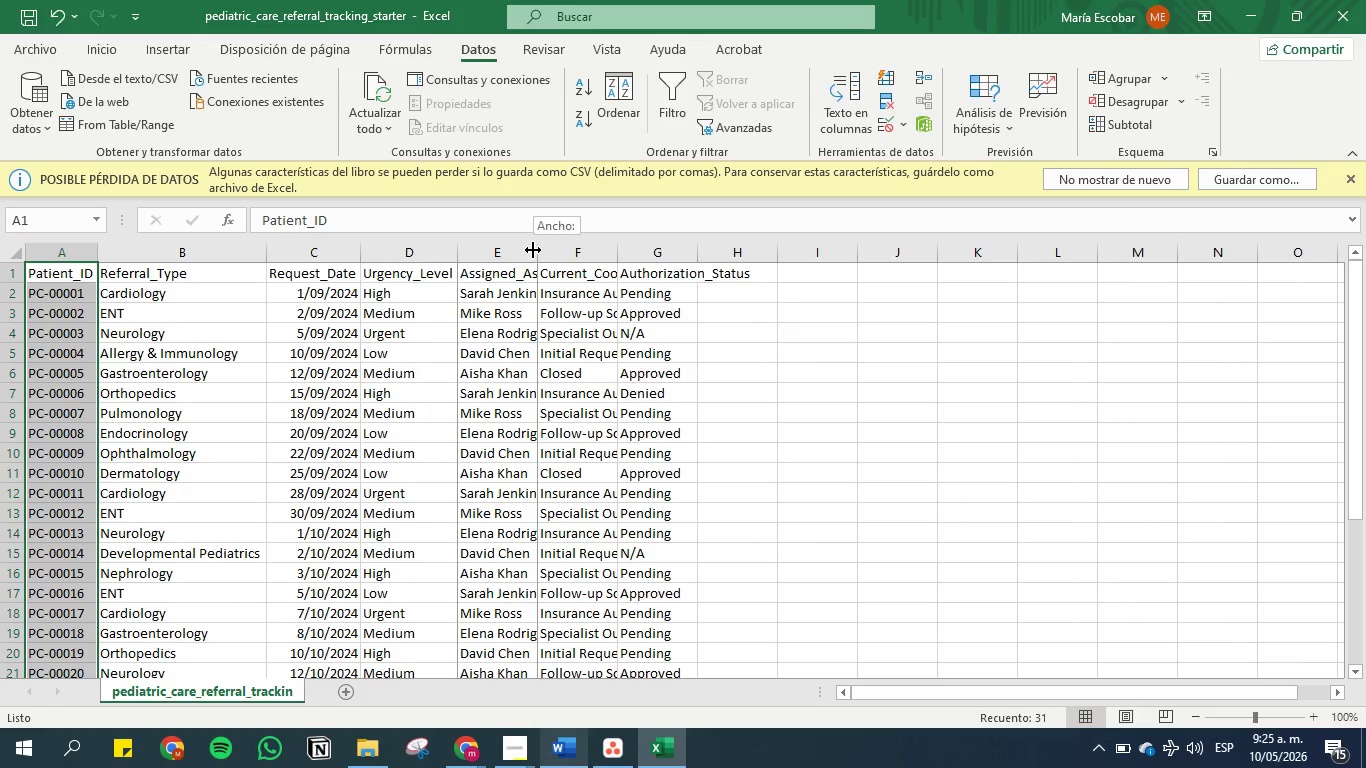 
double_click([533, 250])
 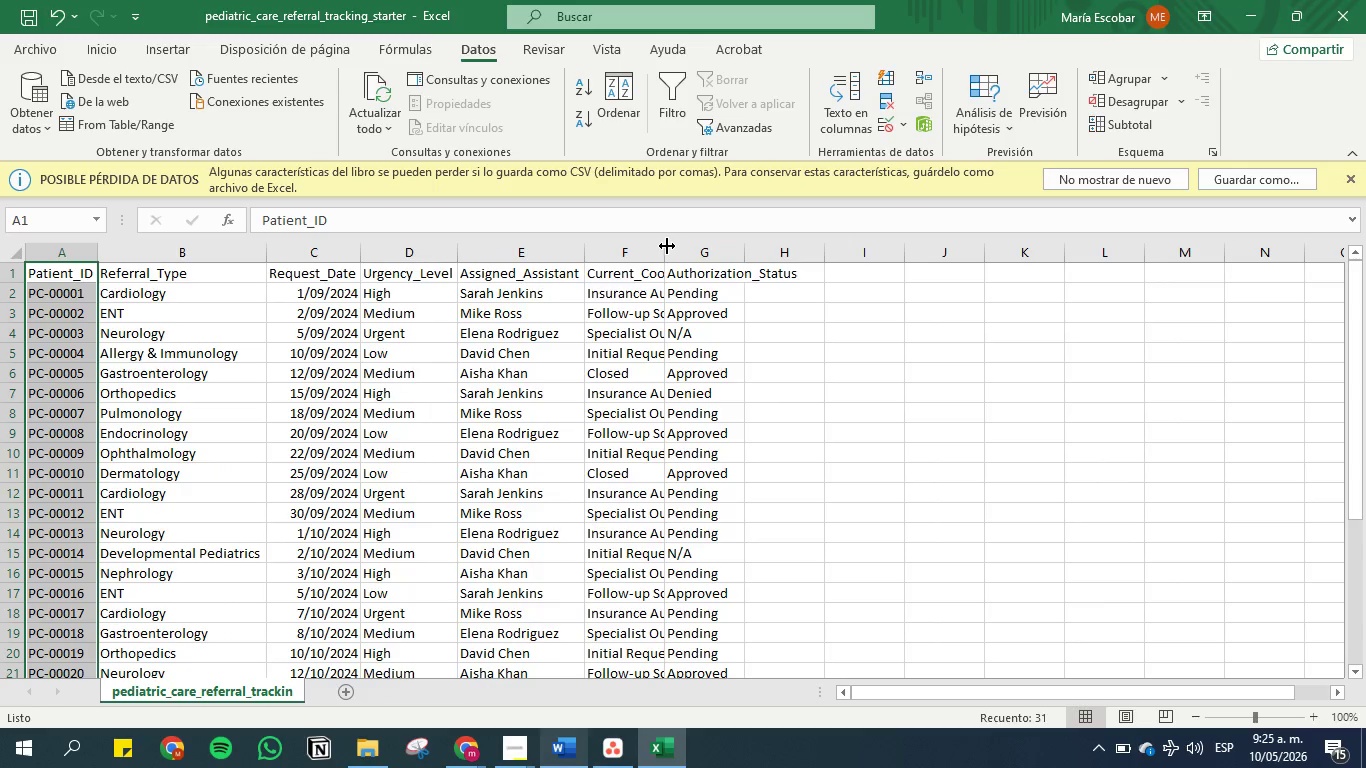 
double_click([667, 246])
 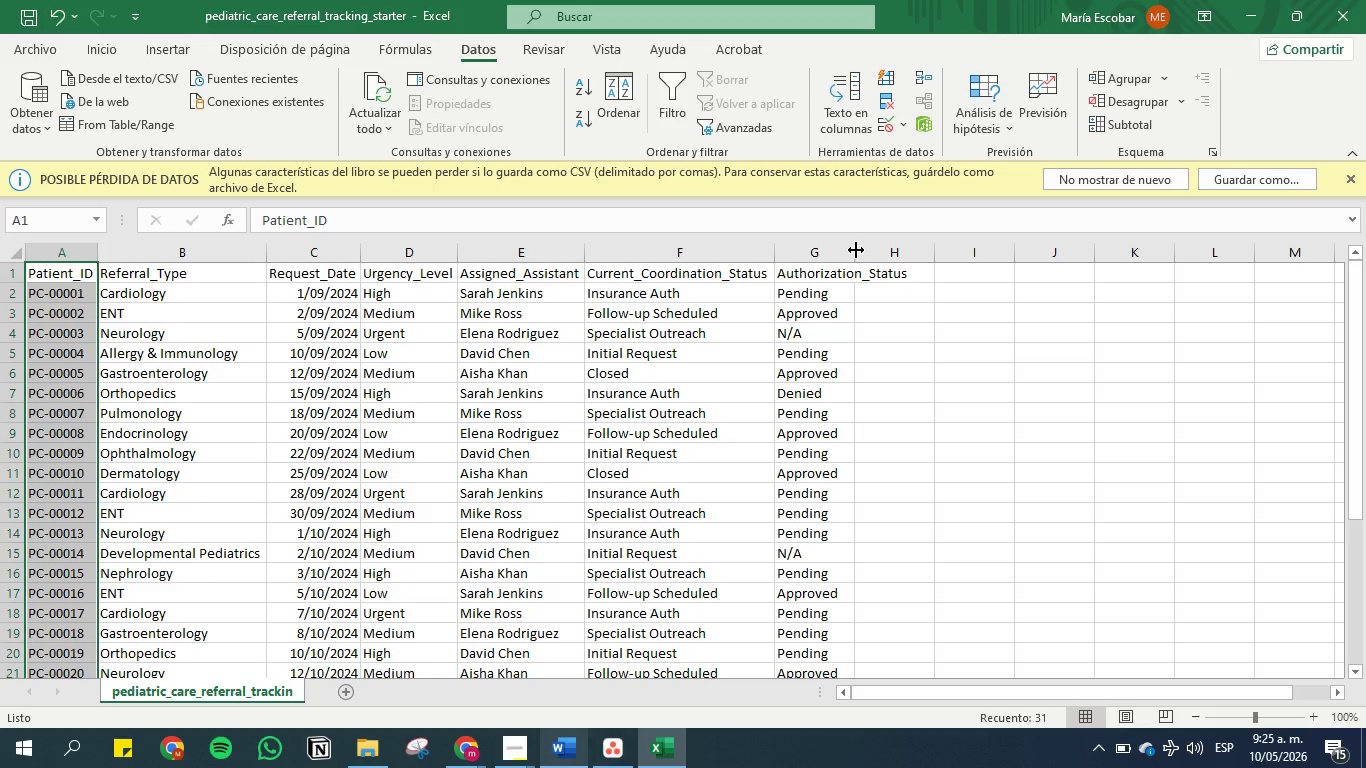 
double_click([857, 250])
 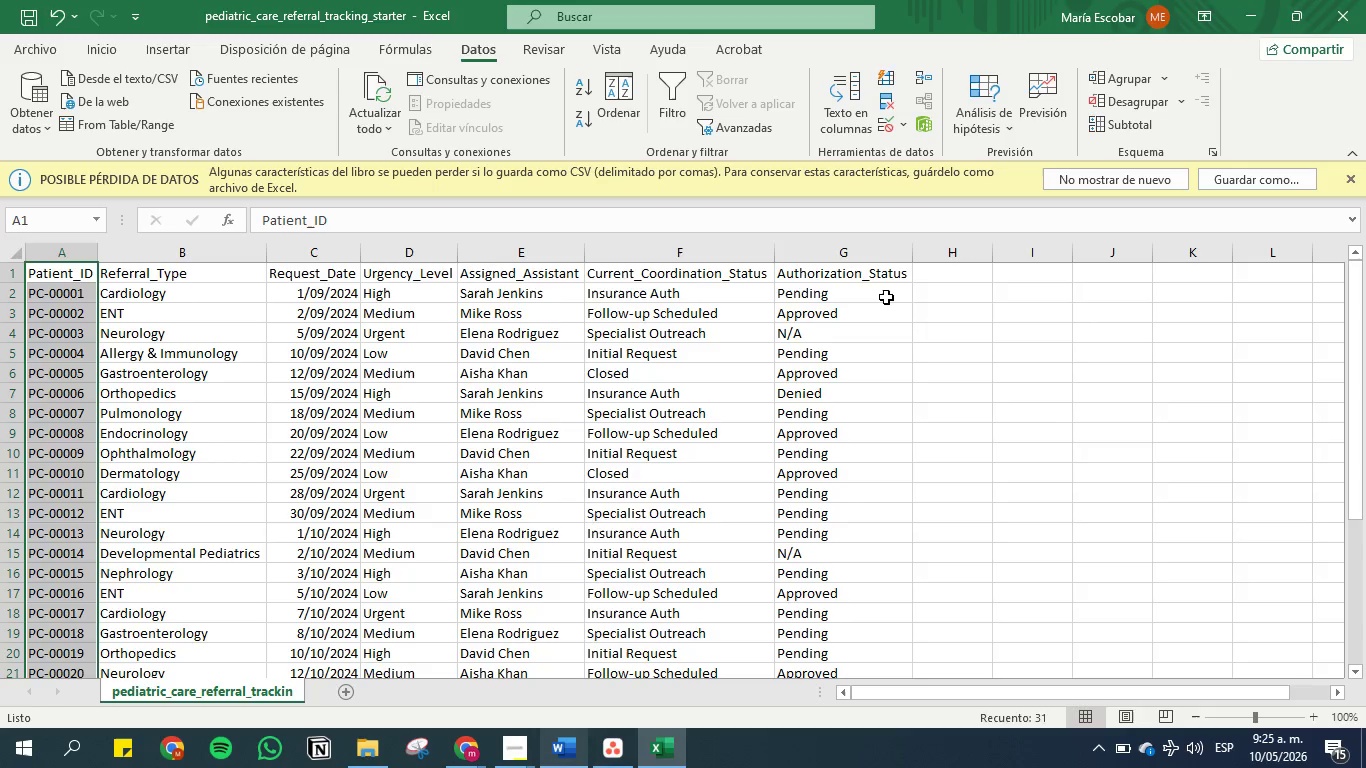 
left_click([886, 297])
 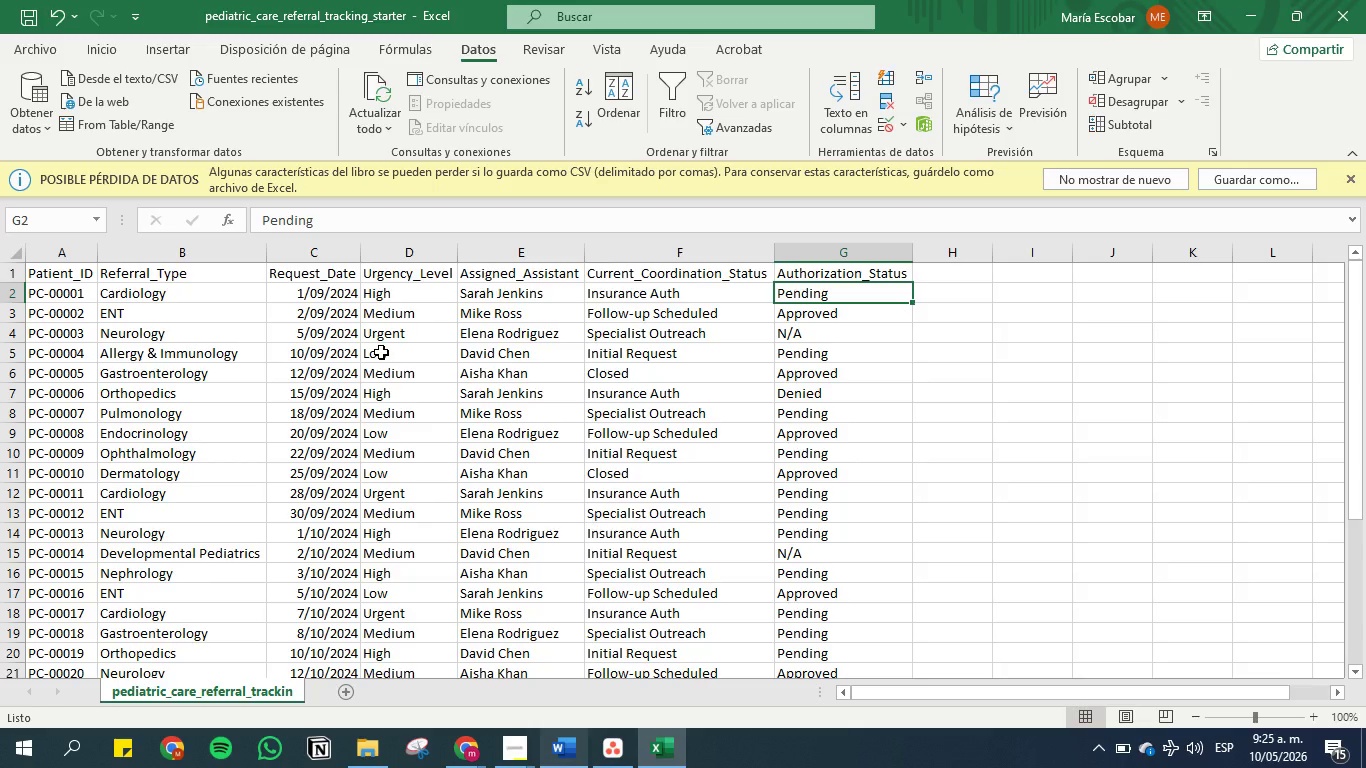 
scroll: coordinate [381, 352], scroll_direction: down, amount: 4.0
 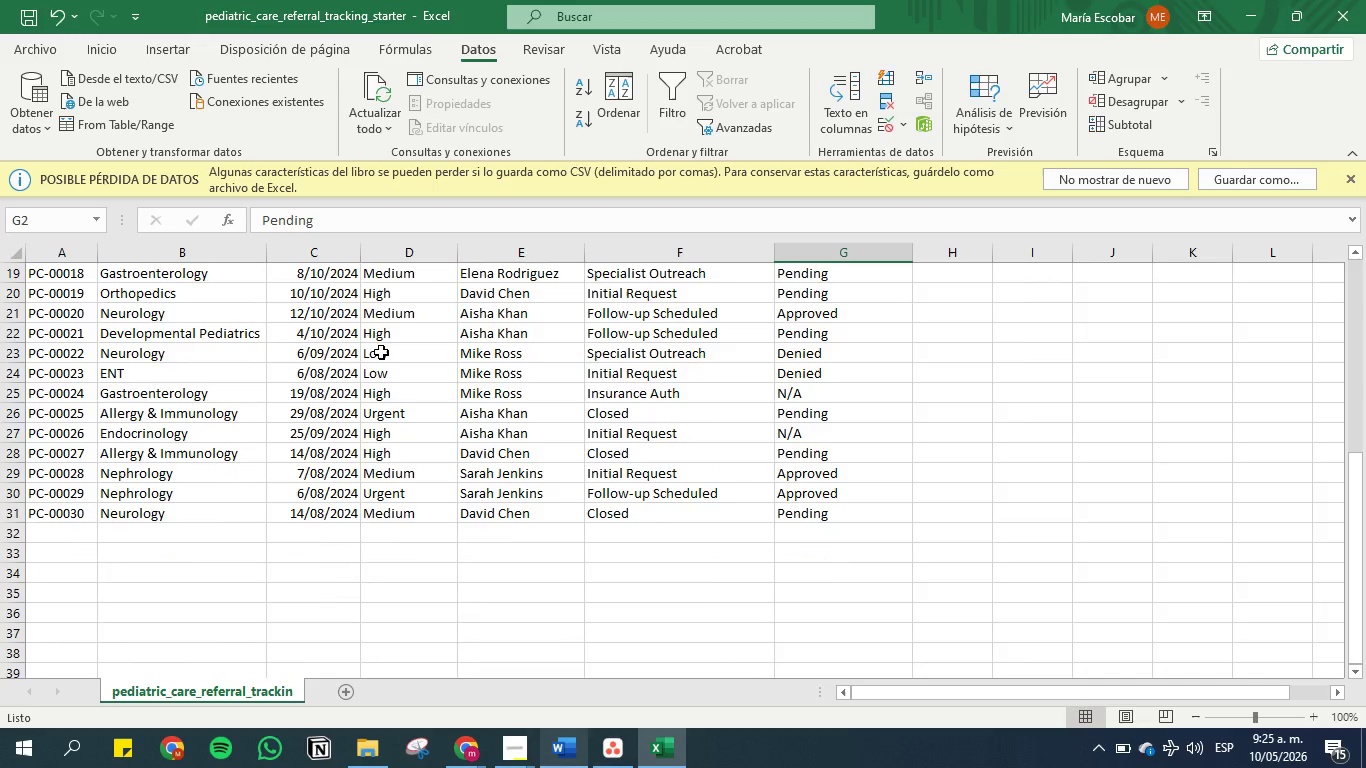 
scroll: coordinate [381, 352], scroll_direction: up, amount: 9.0
 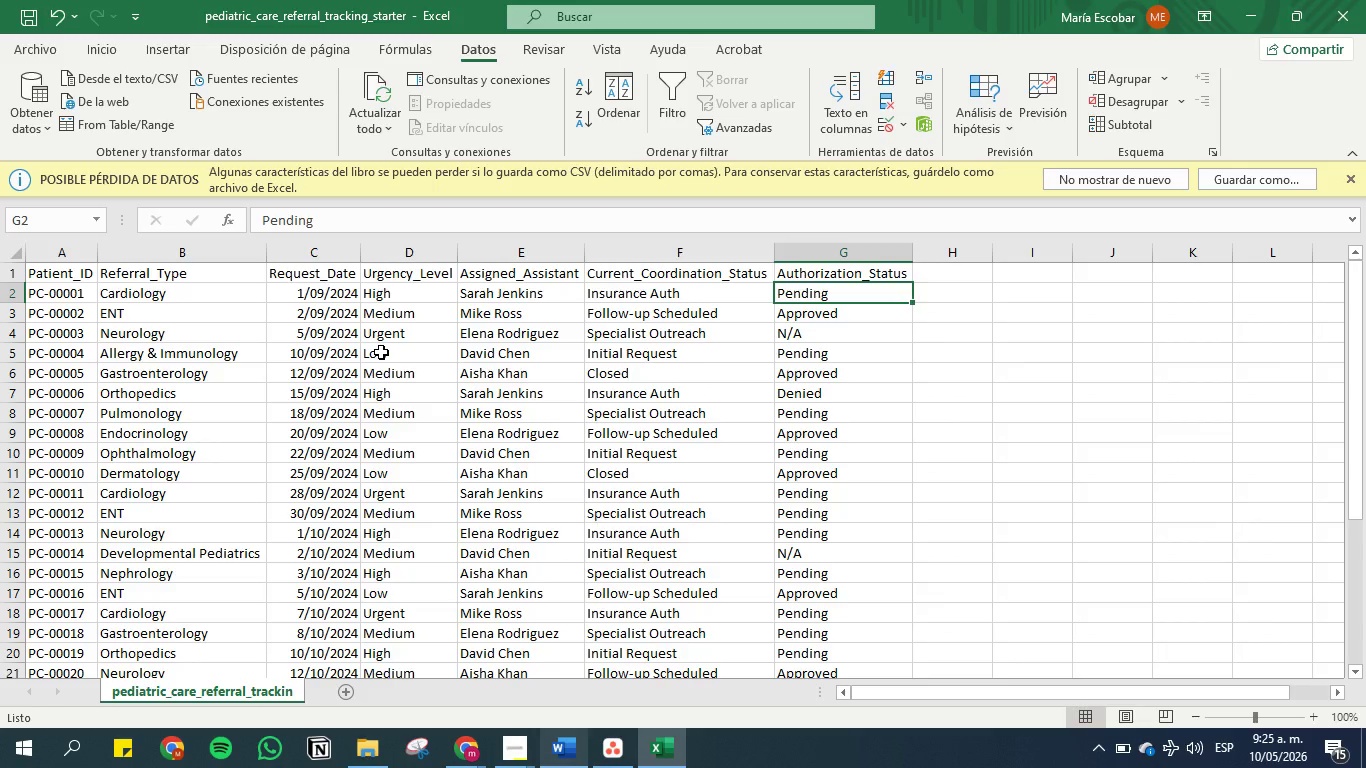 
wait(5.49)
 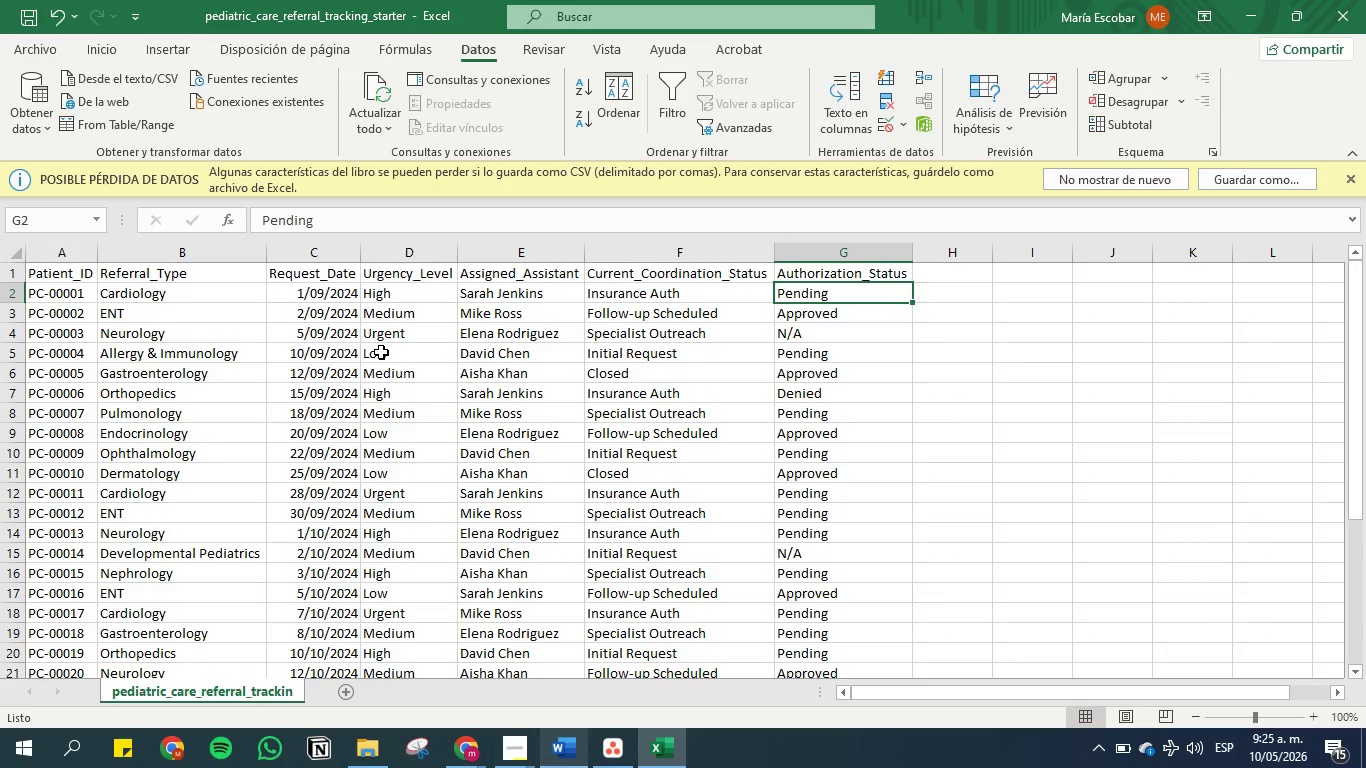 
left_click([381, 352])
 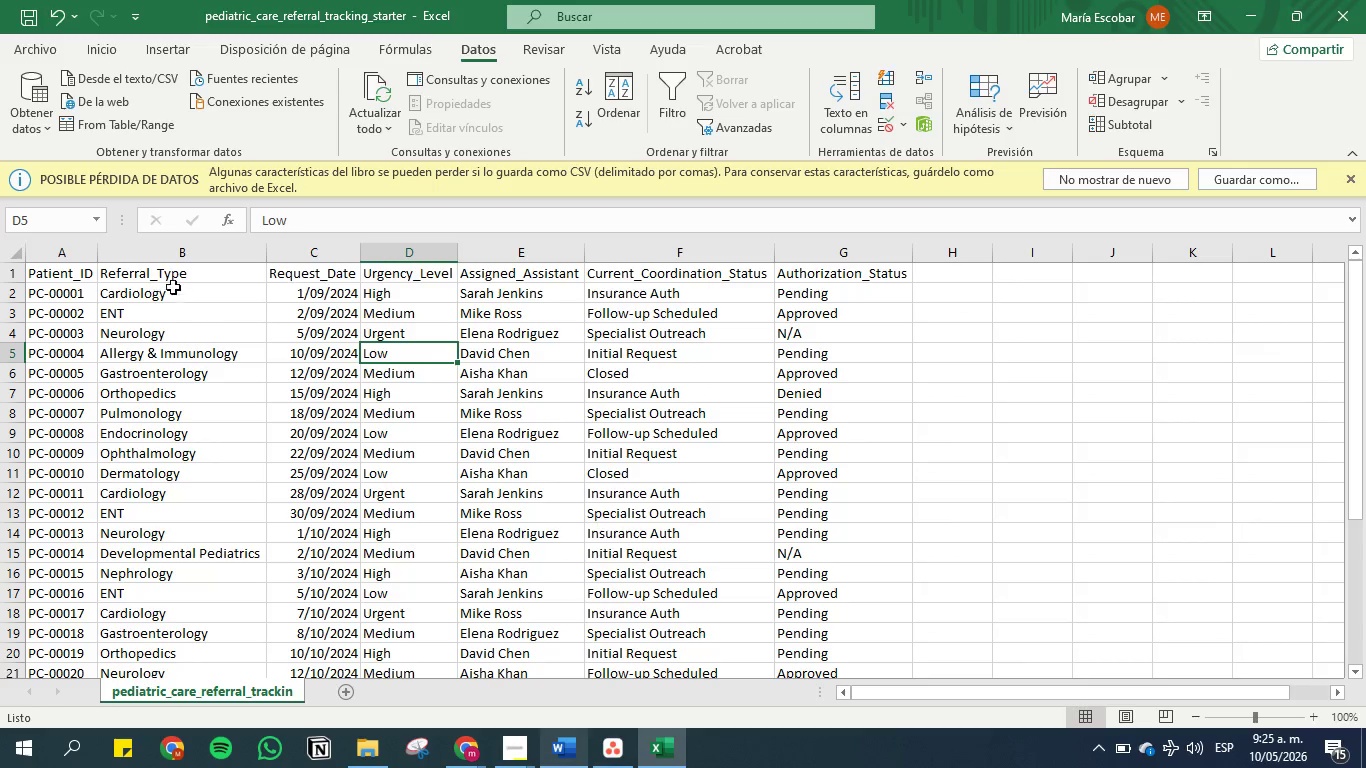 
left_click([167, 279])
 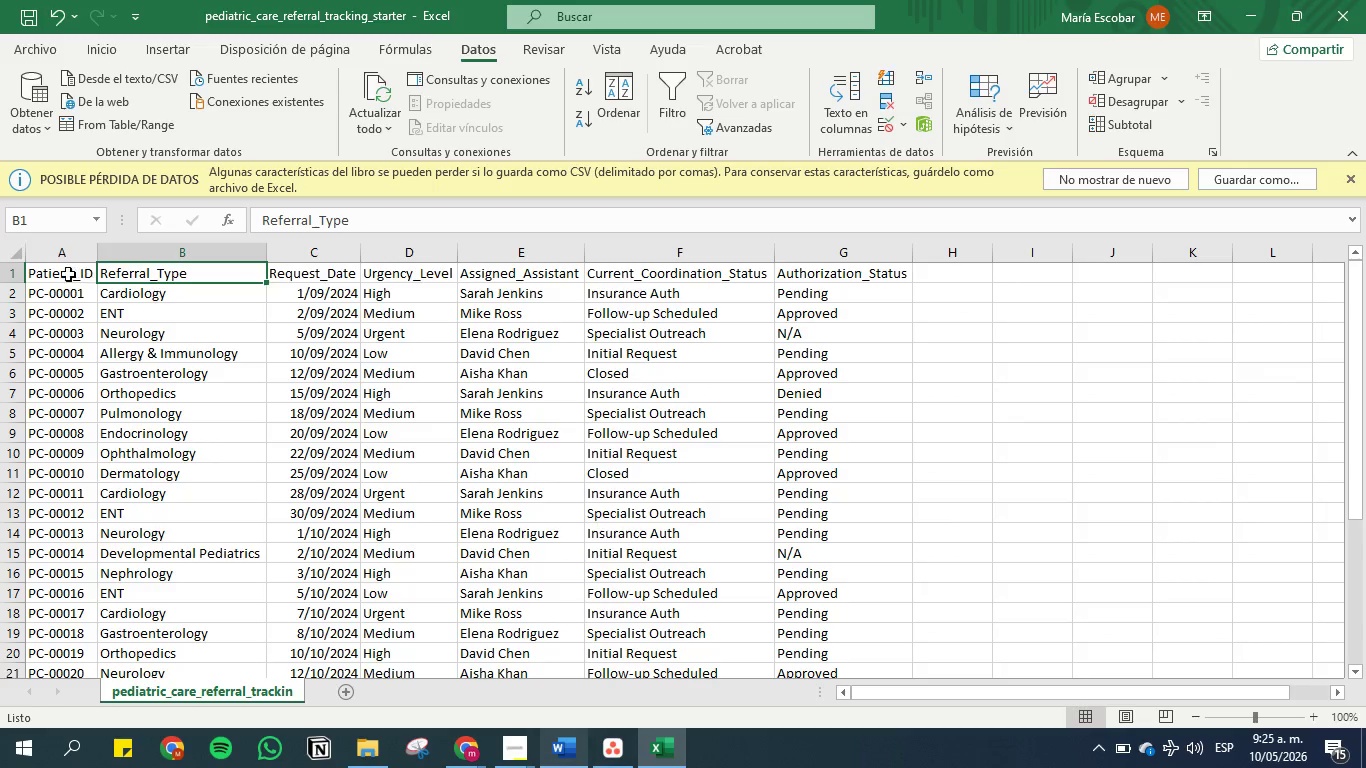 
left_click([56, 276])
 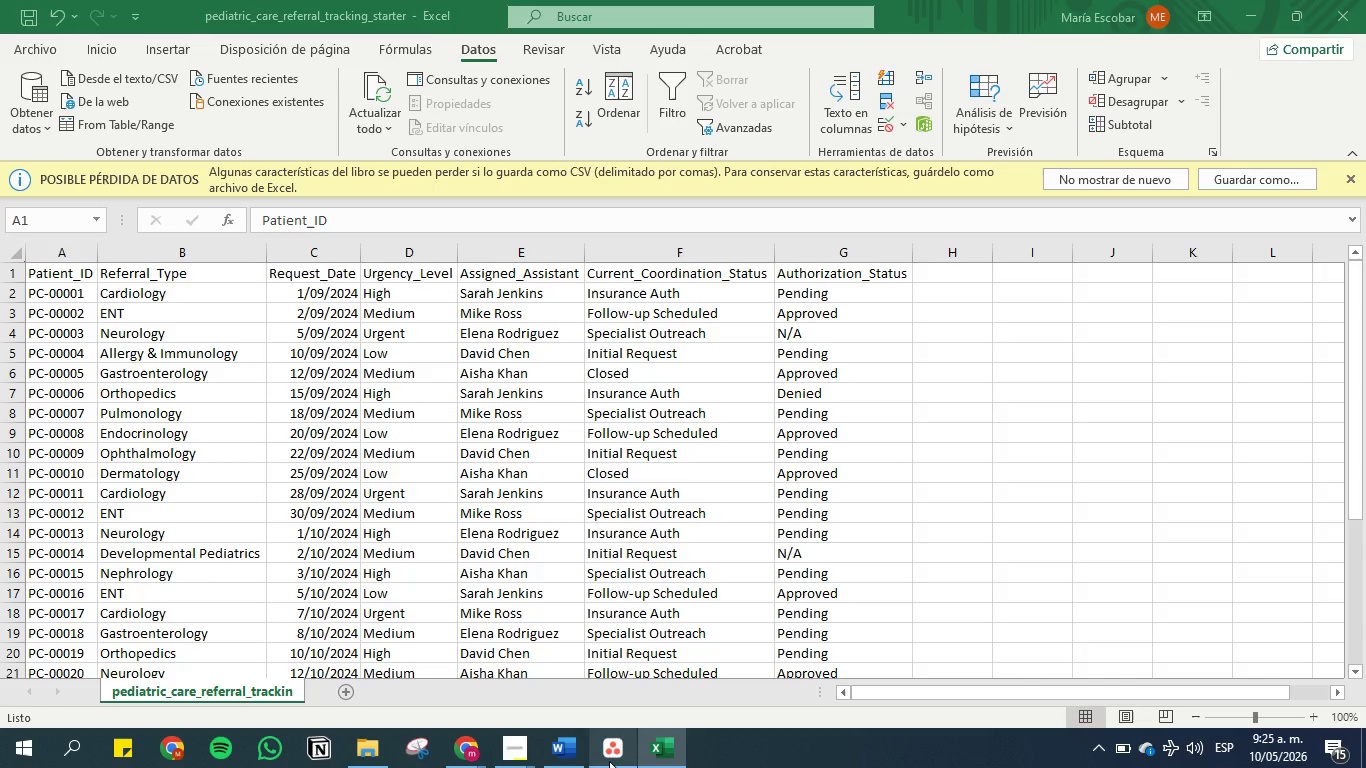 
double_click([609, 761])
 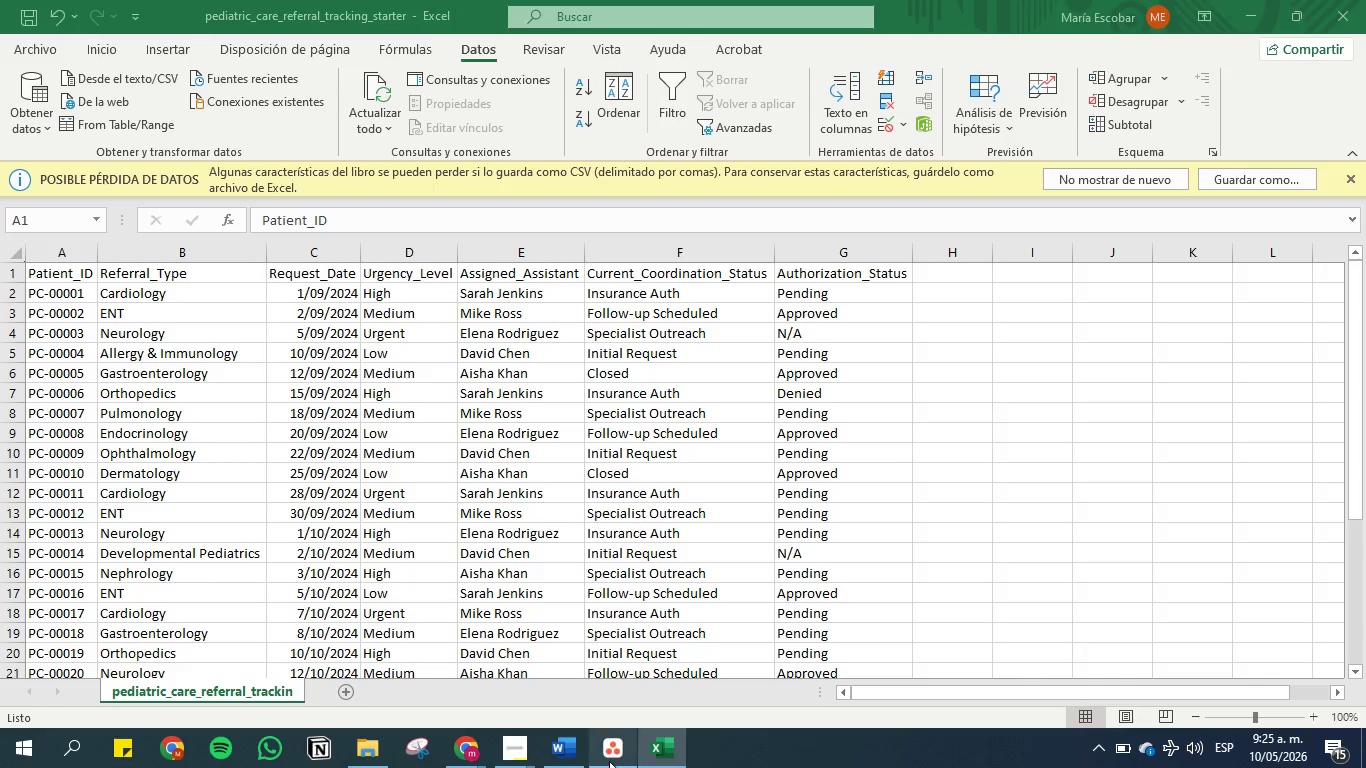 
triple_click([609, 761])
 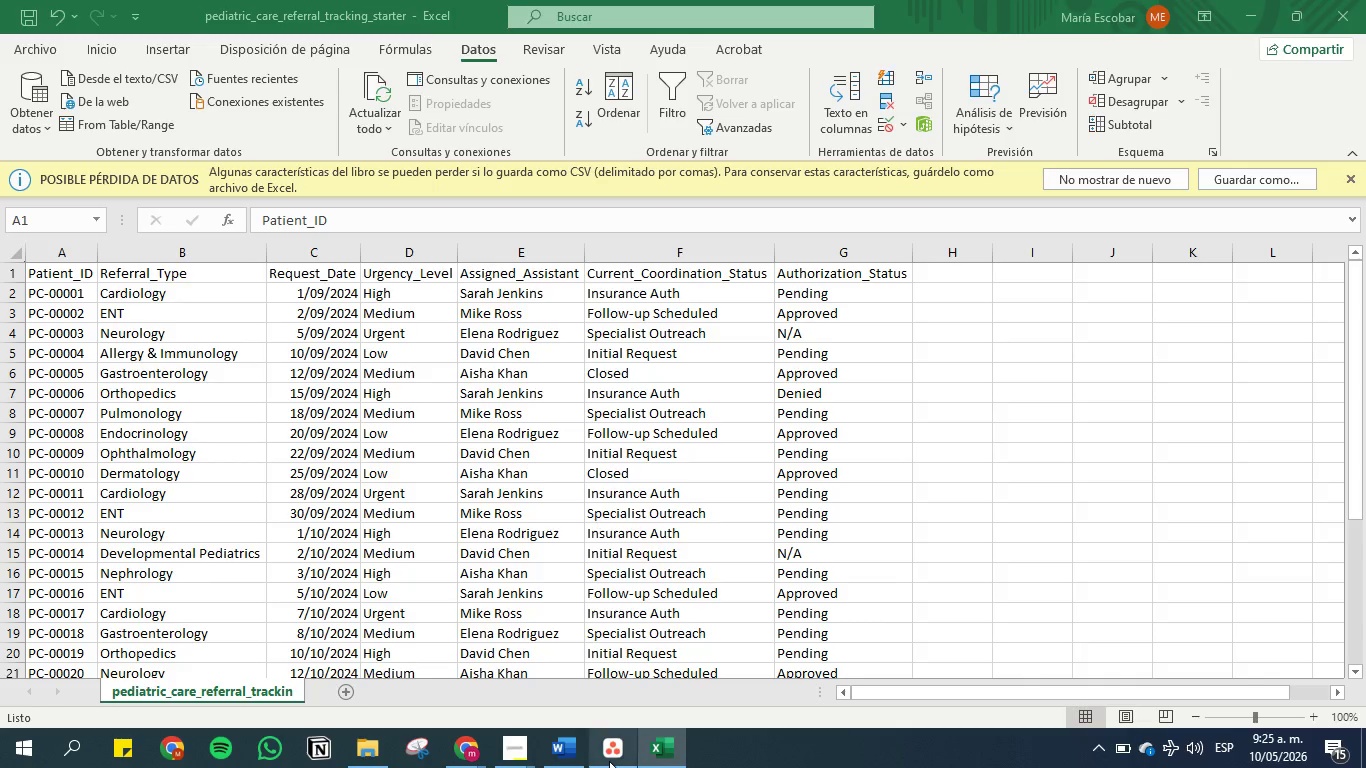 
right_click([609, 761])
 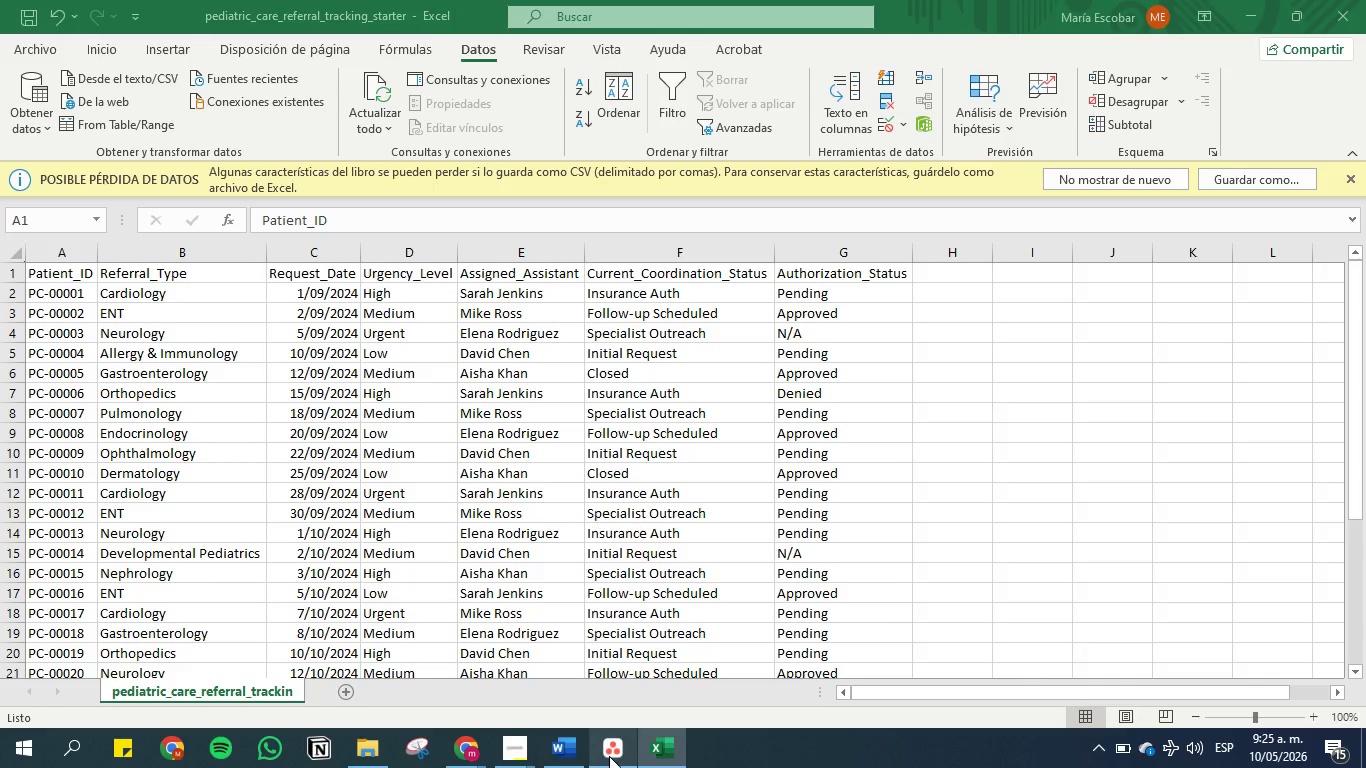 
wait(5.86)
 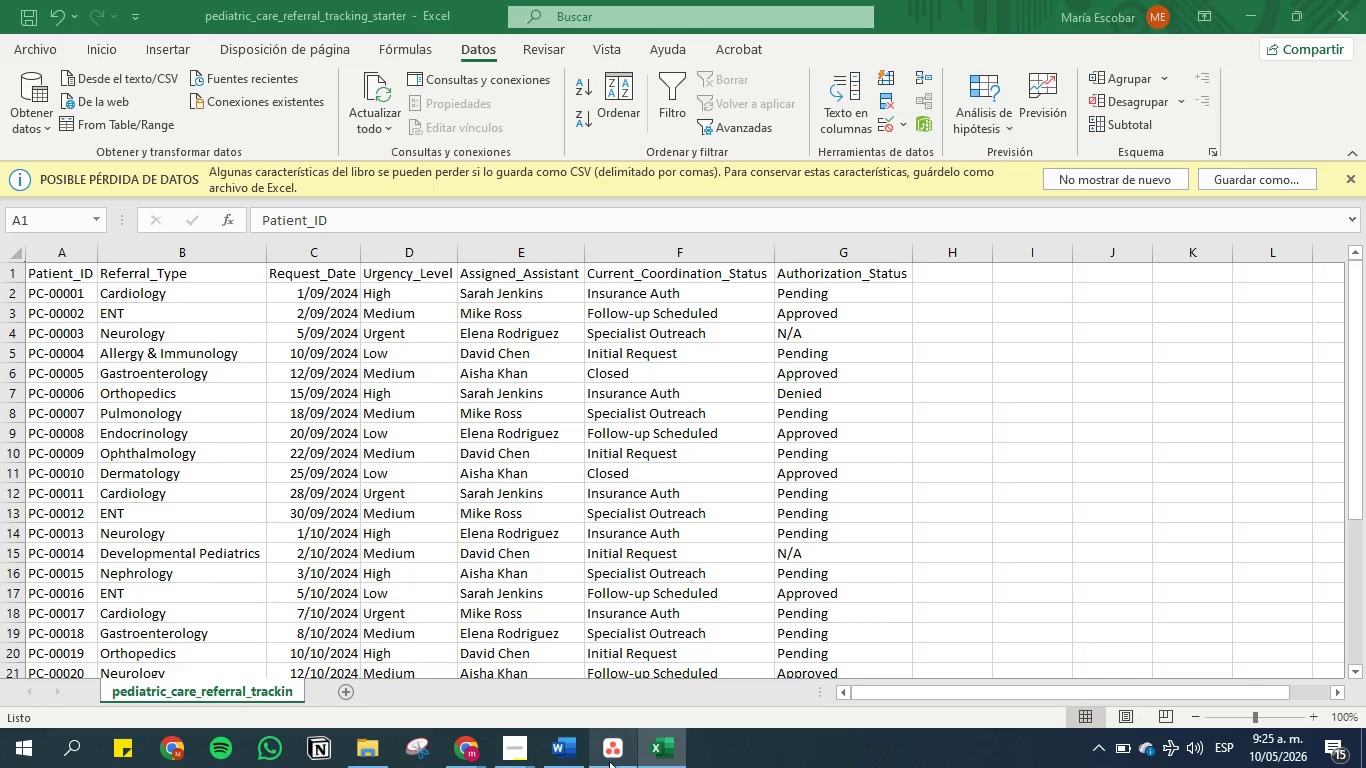 
double_click([609, 755])
 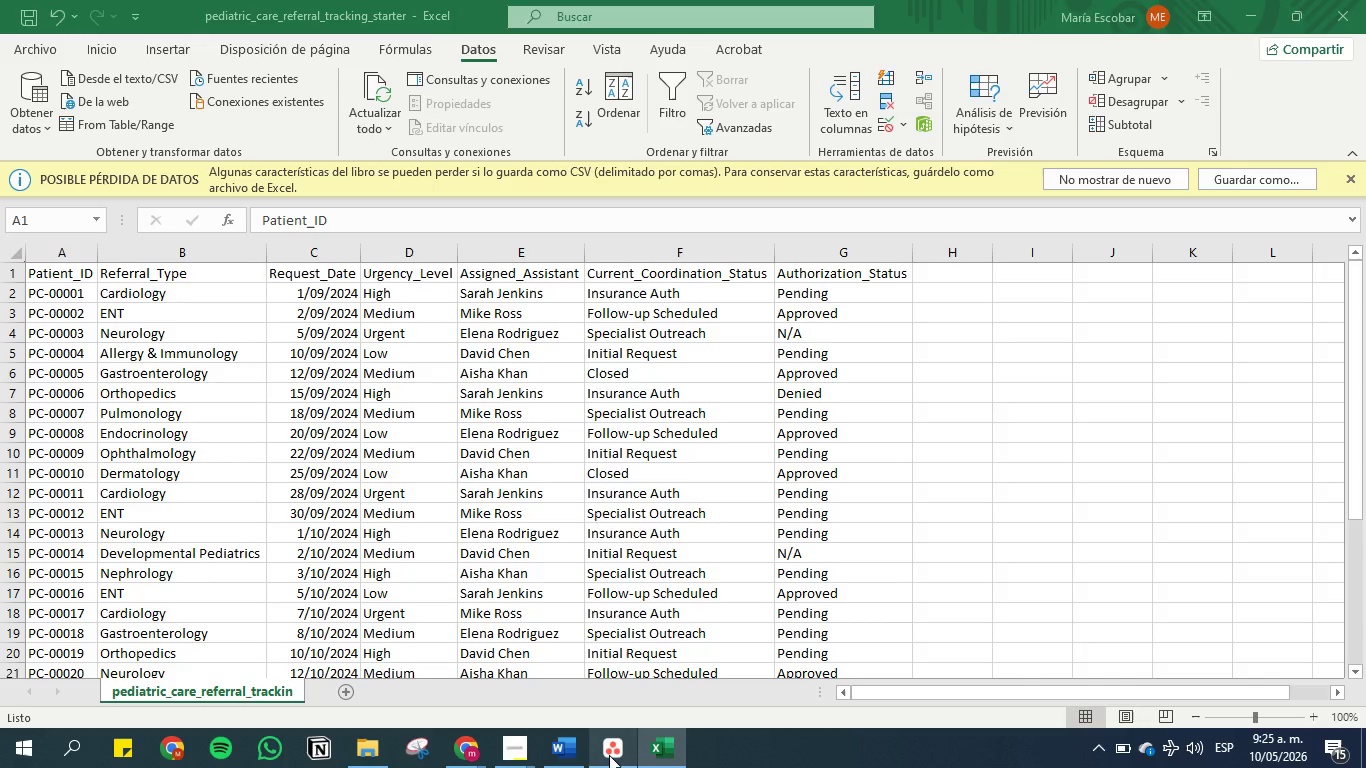 
triple_click([609, 755])
 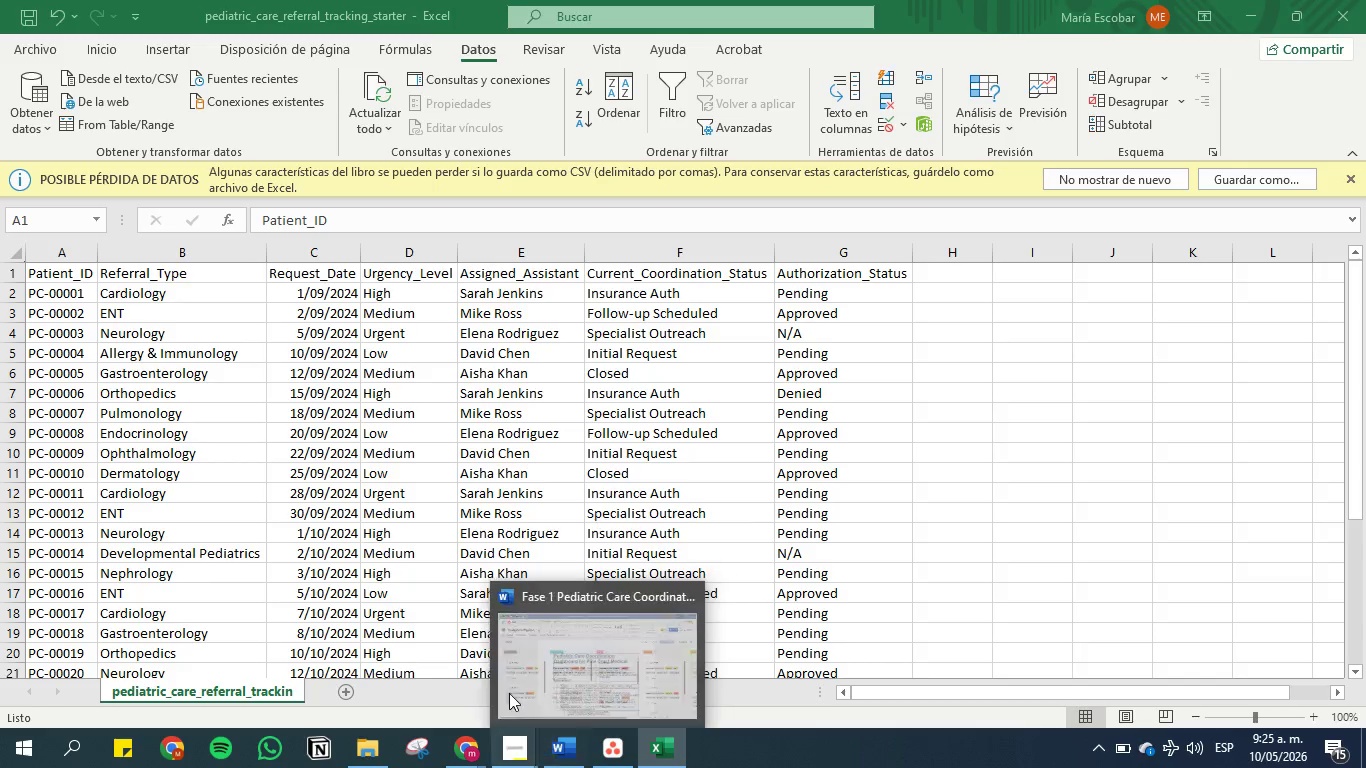 
left_click([30, 43])
 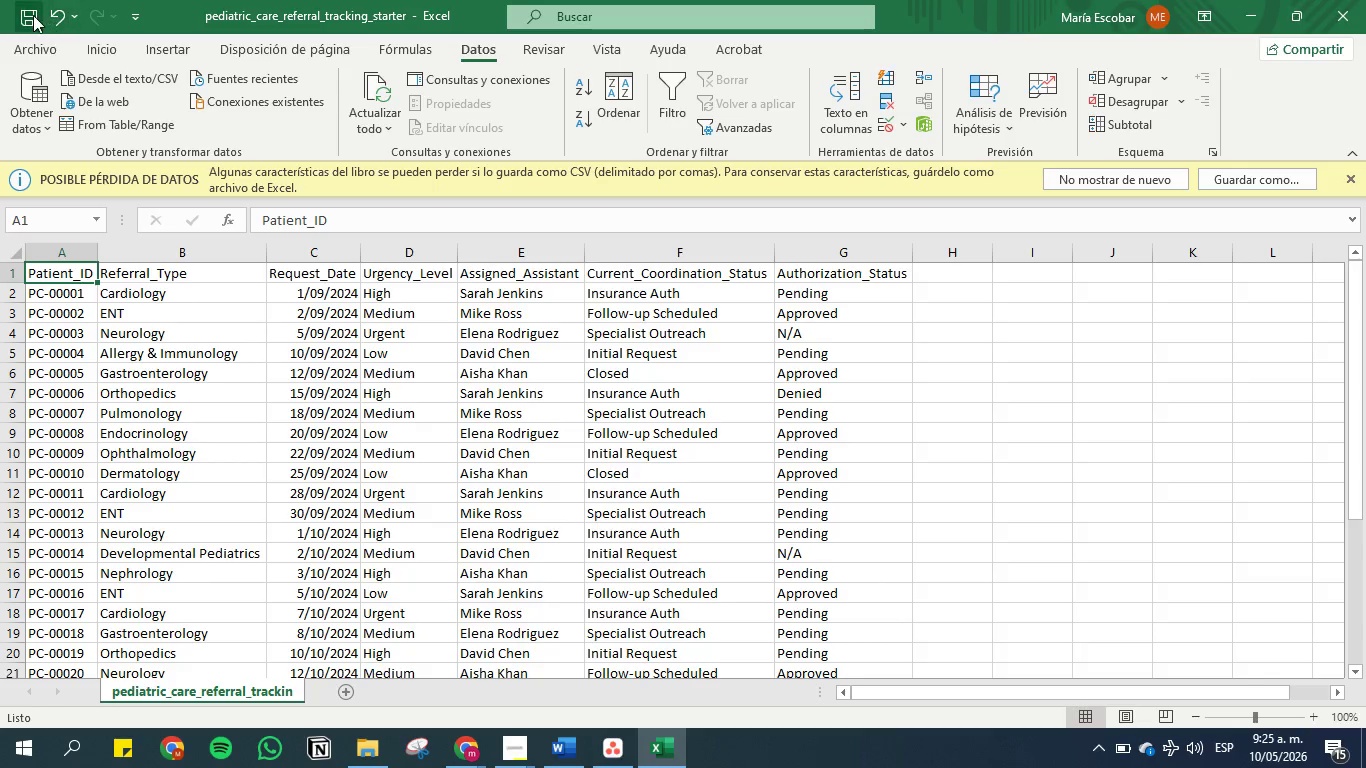 
left_click([24, 15])
 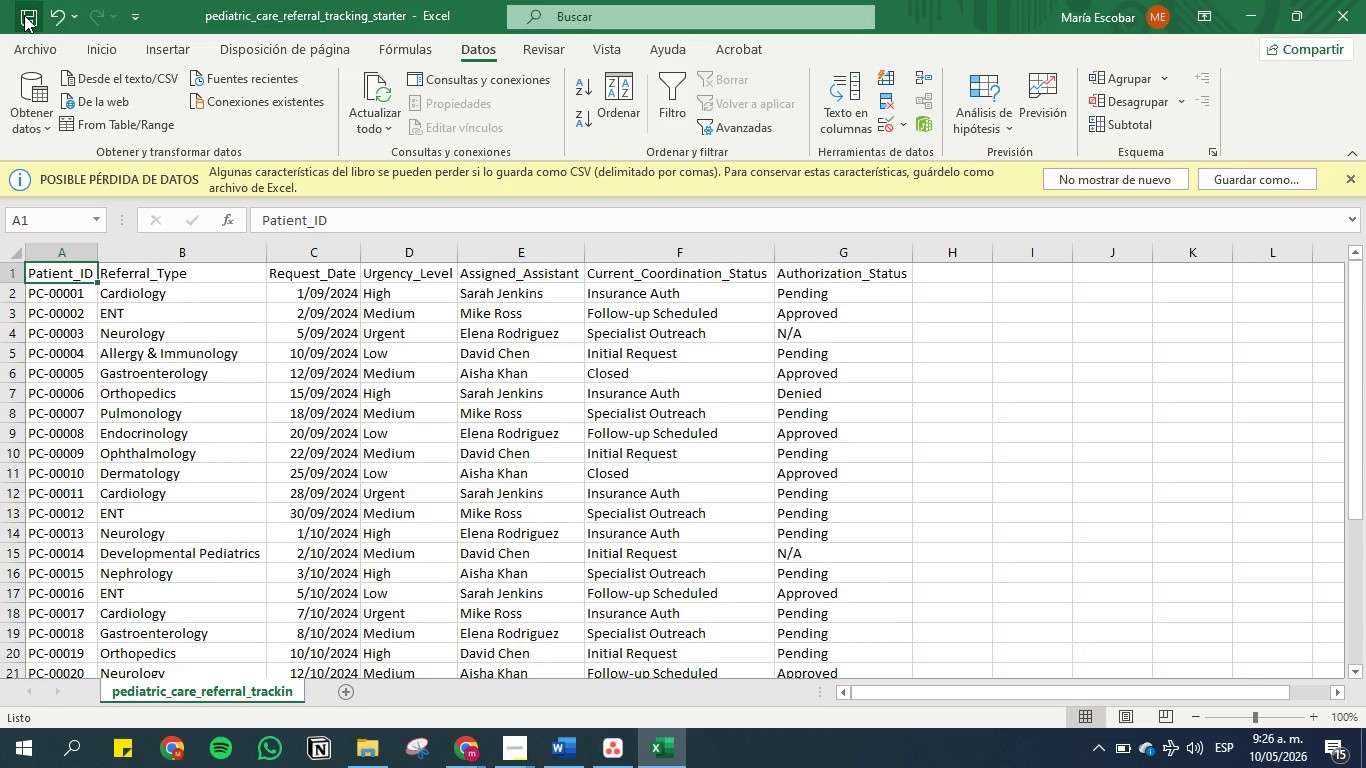 
left_click([24, 15])
 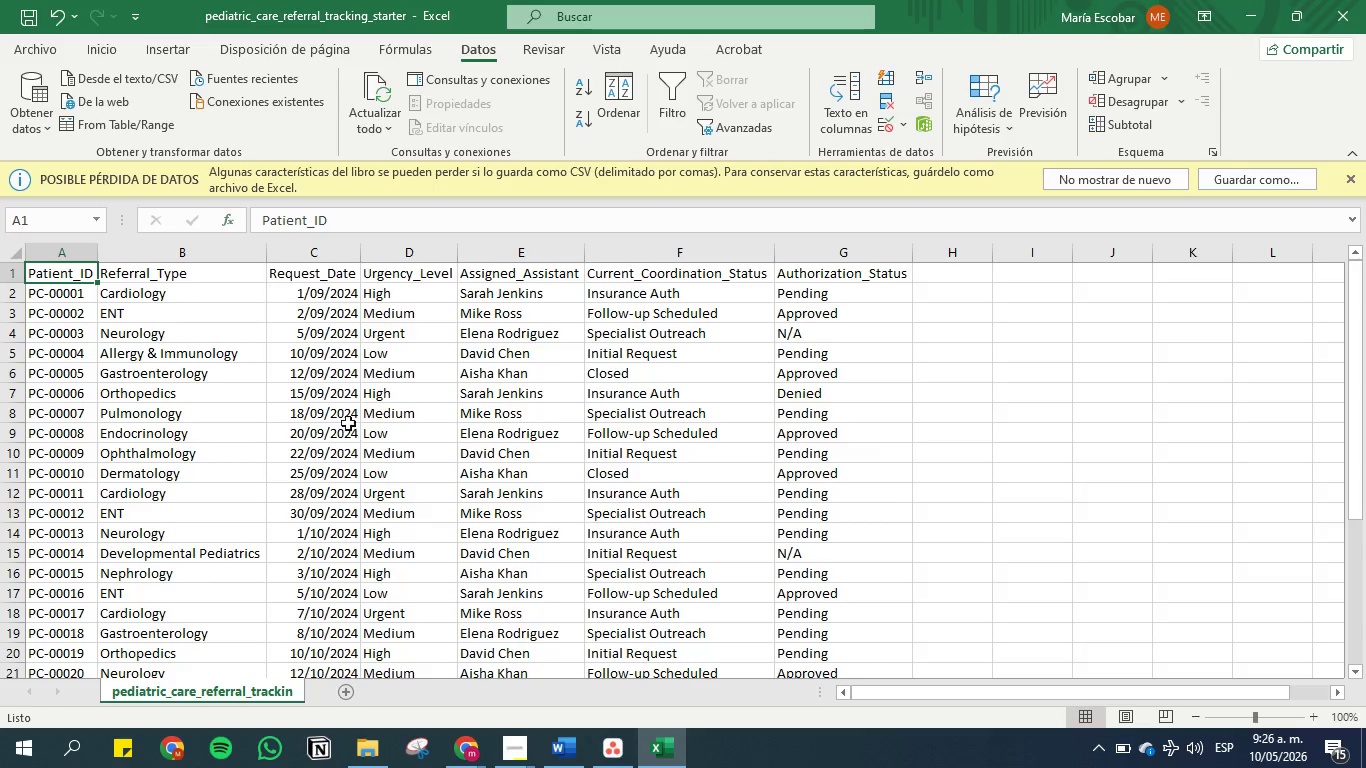 
left_click([398, 503])
 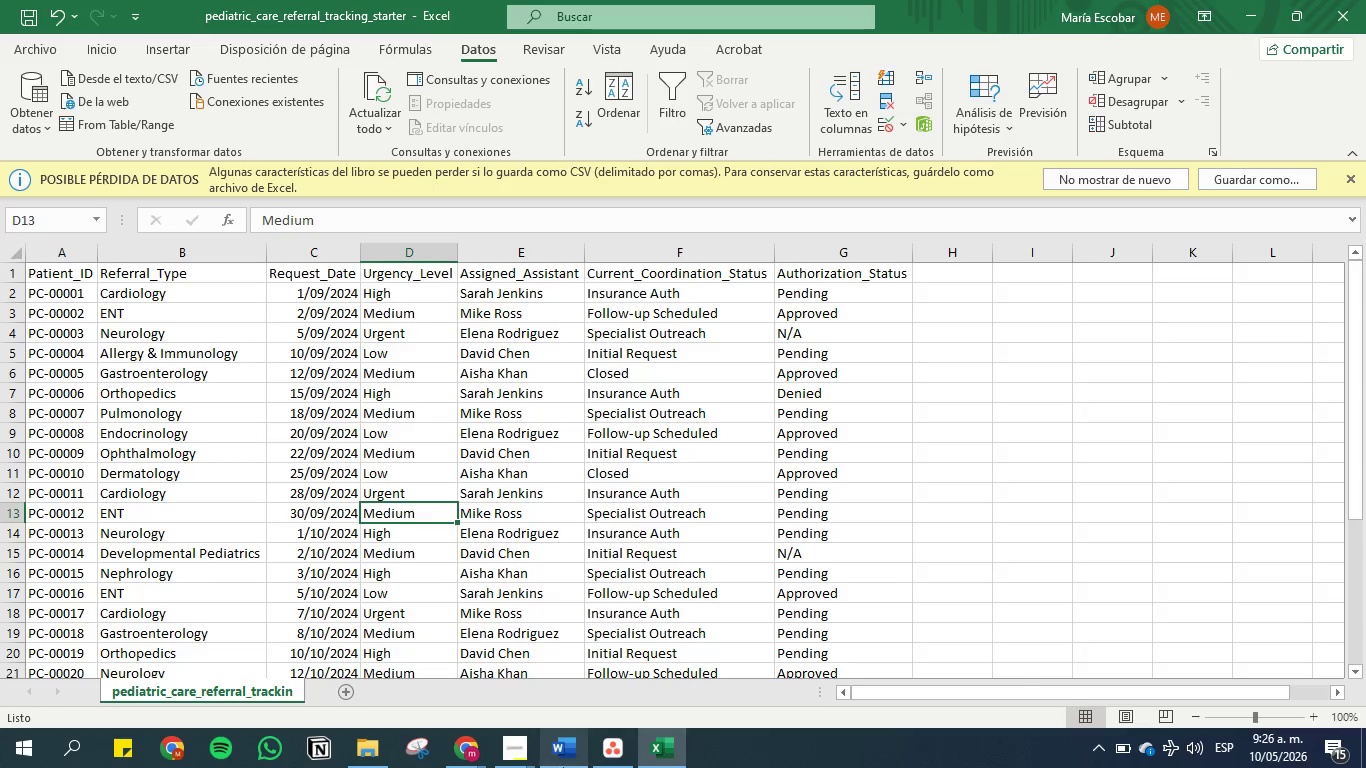 
left_click([565, 759])
 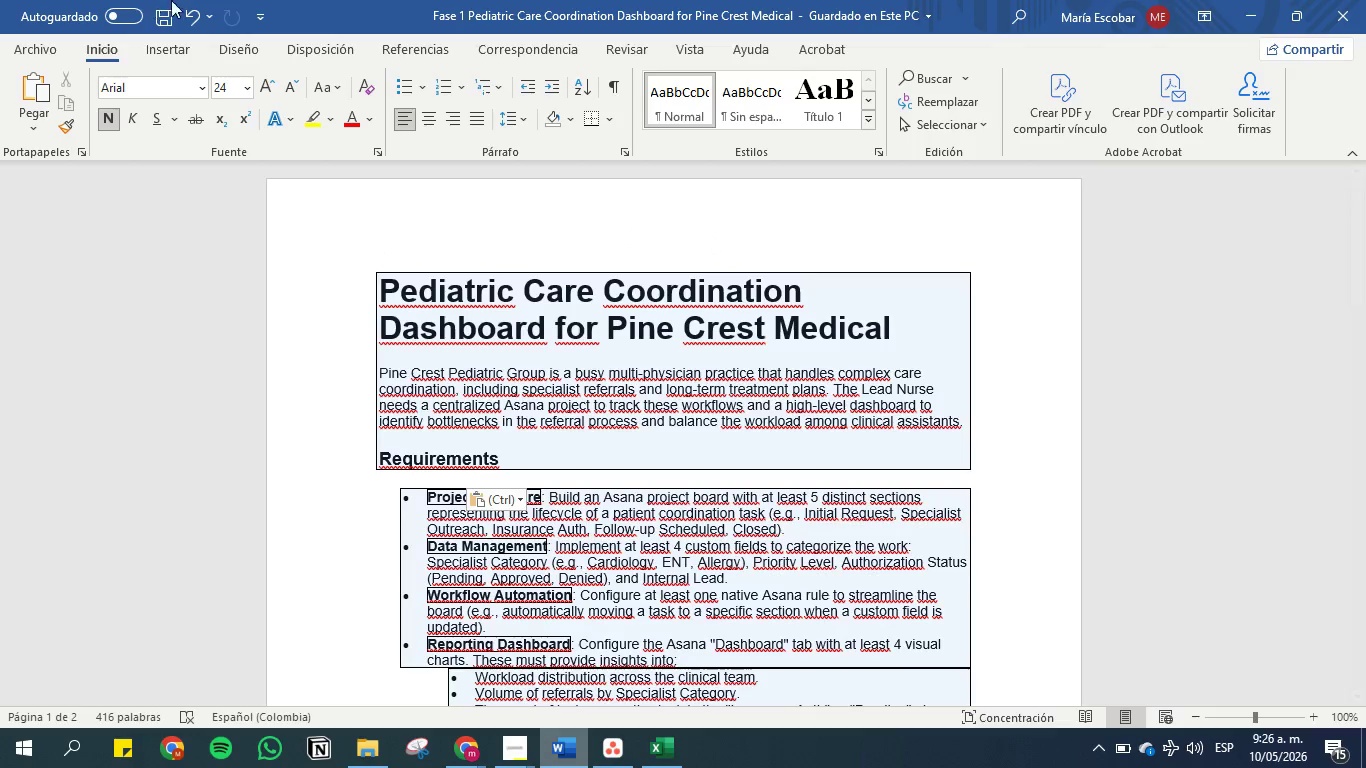 
wait(6.77)
 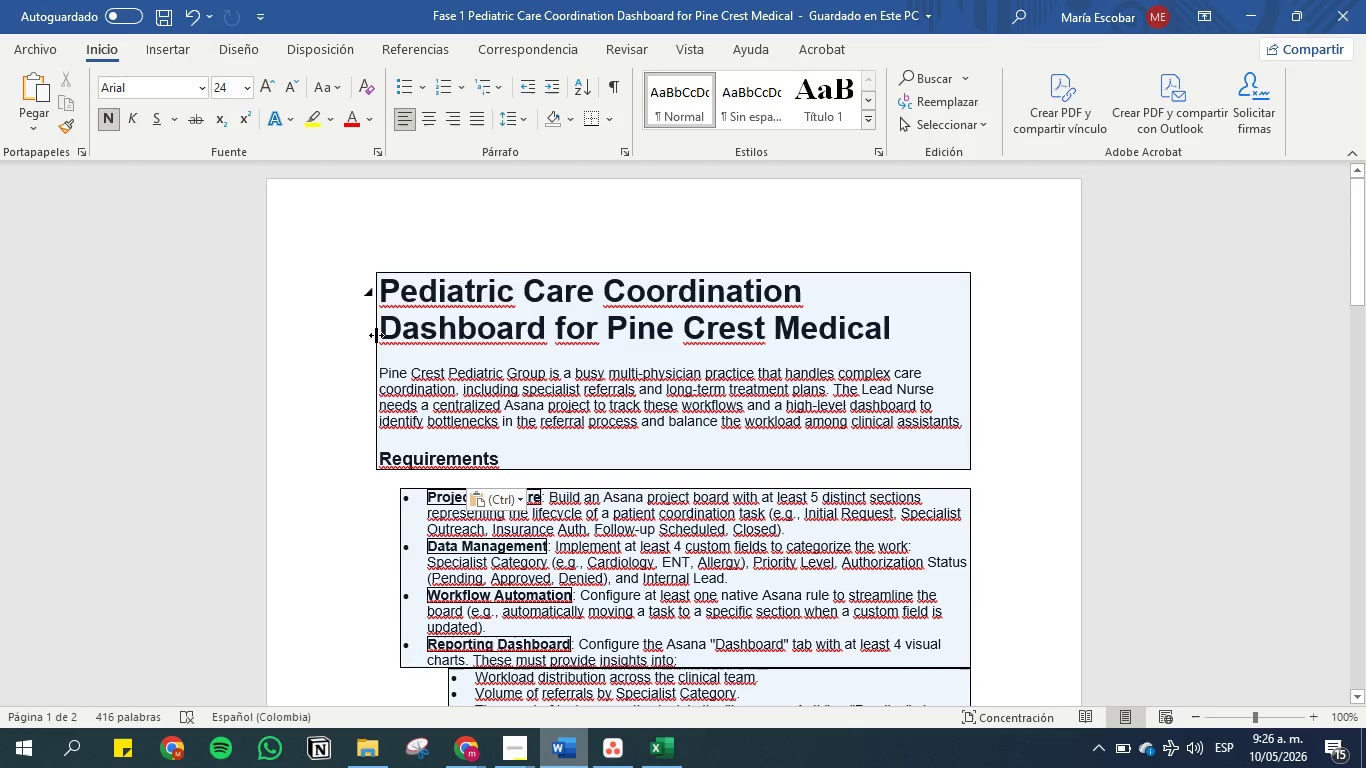 
left_click([29, 45])
 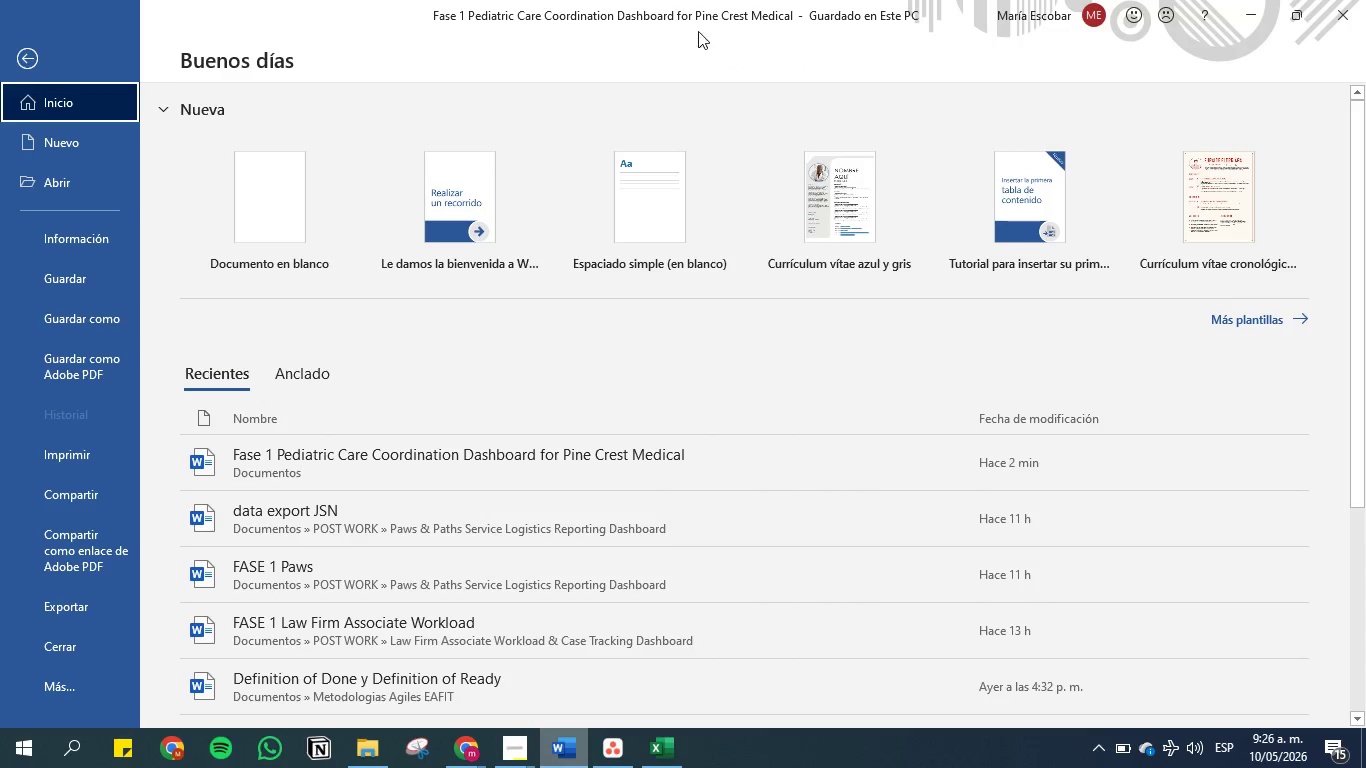 
left_click([466, 63])
 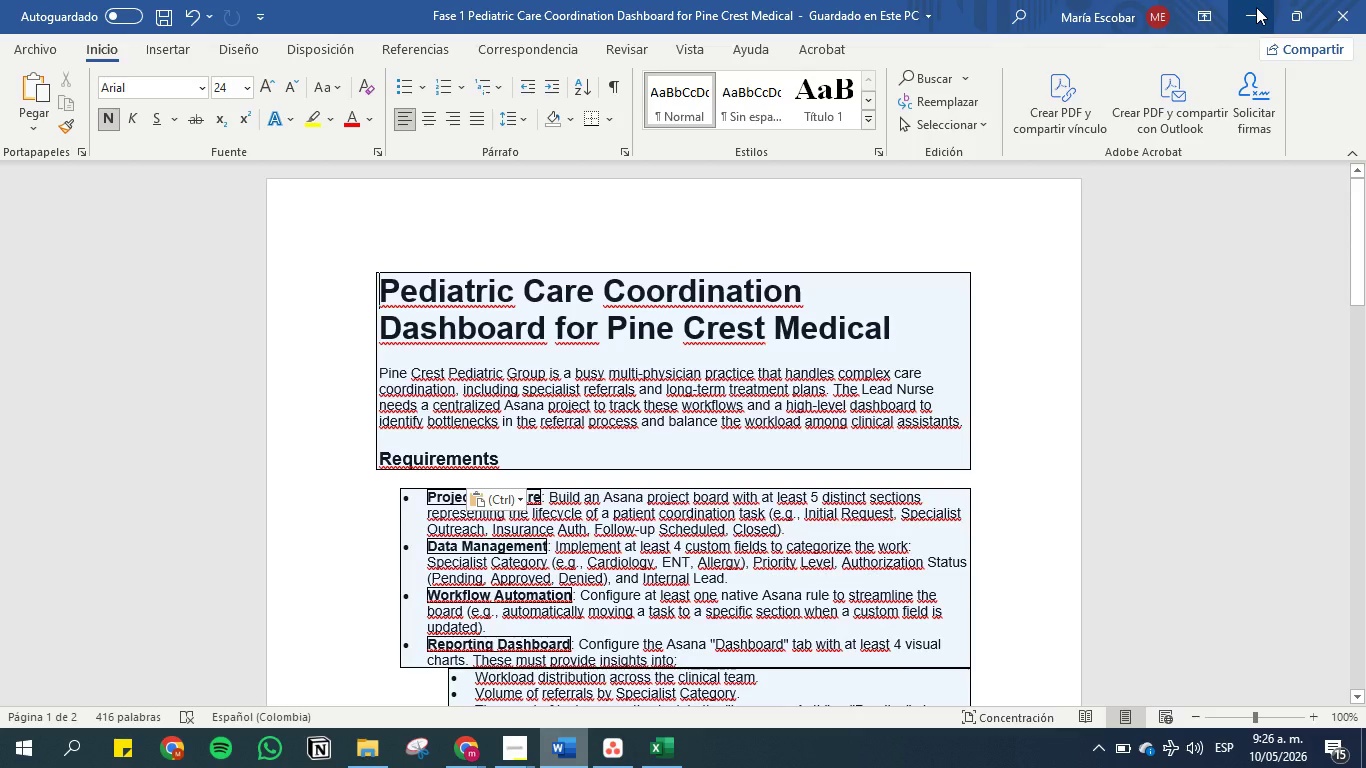 
wait(6.97)
 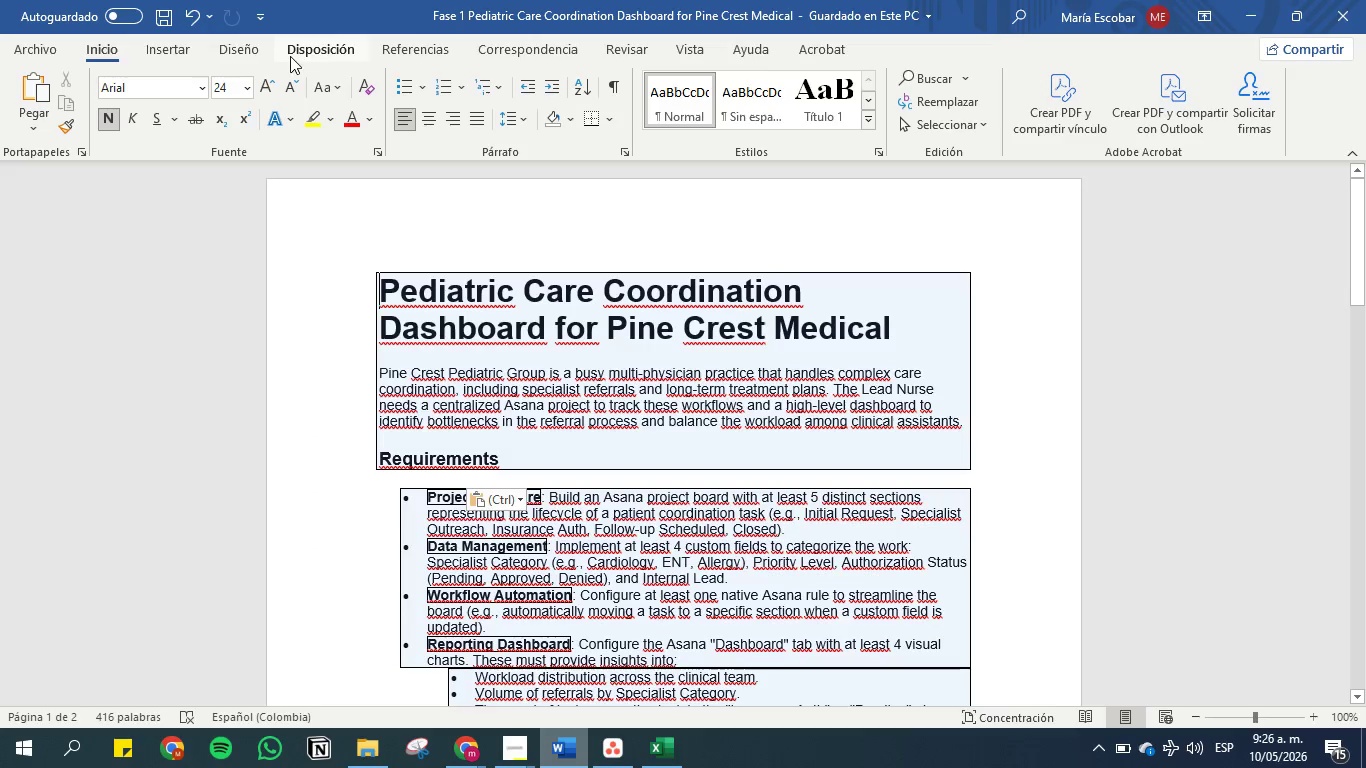 
left_click([1256, 7])
 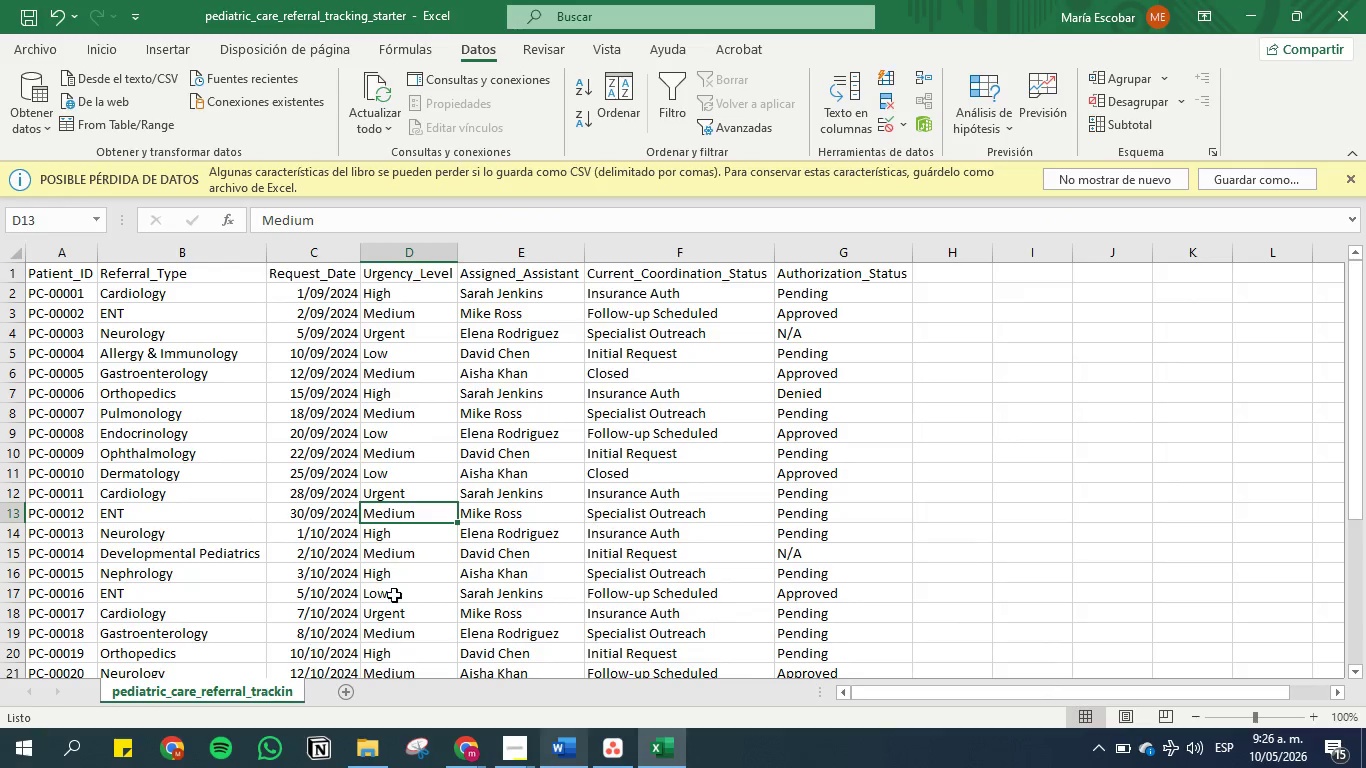 
left_click([585, 488])
 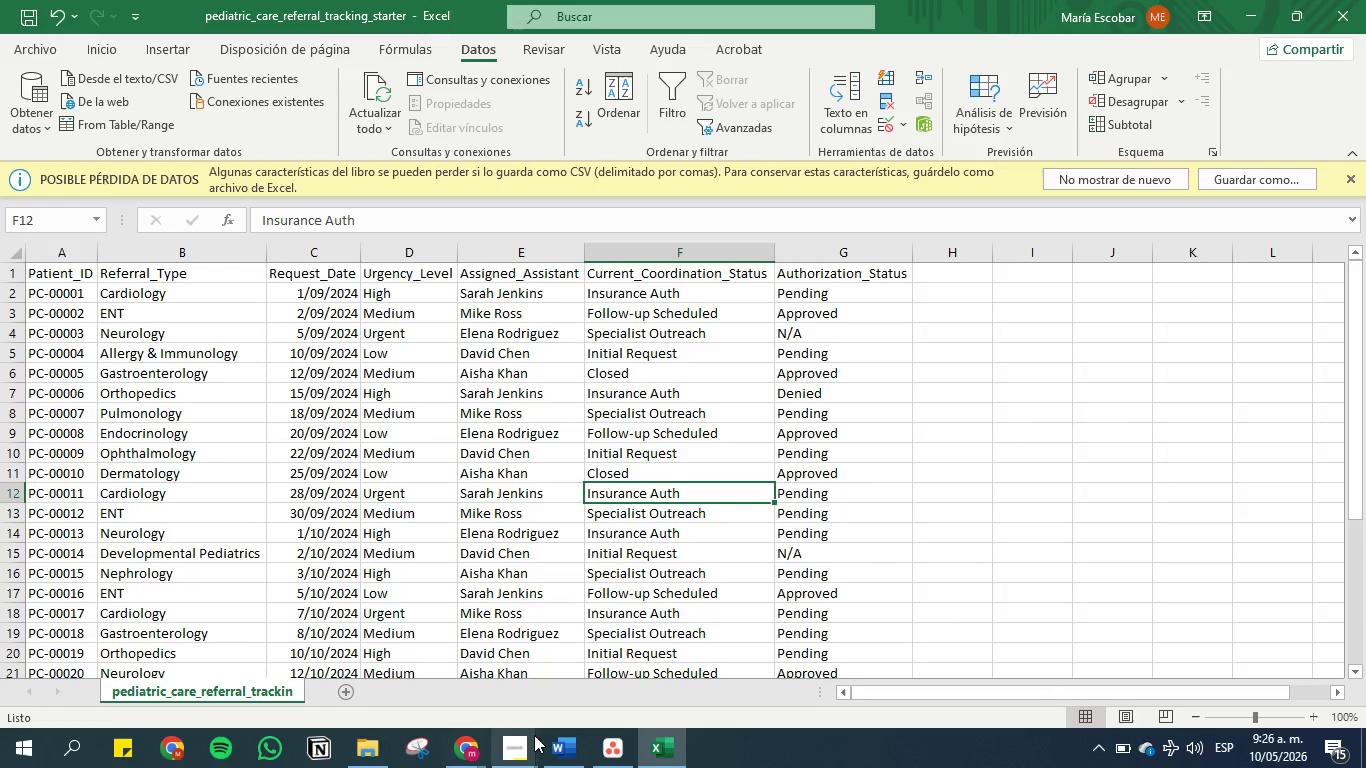 
left_click([558, 744])
 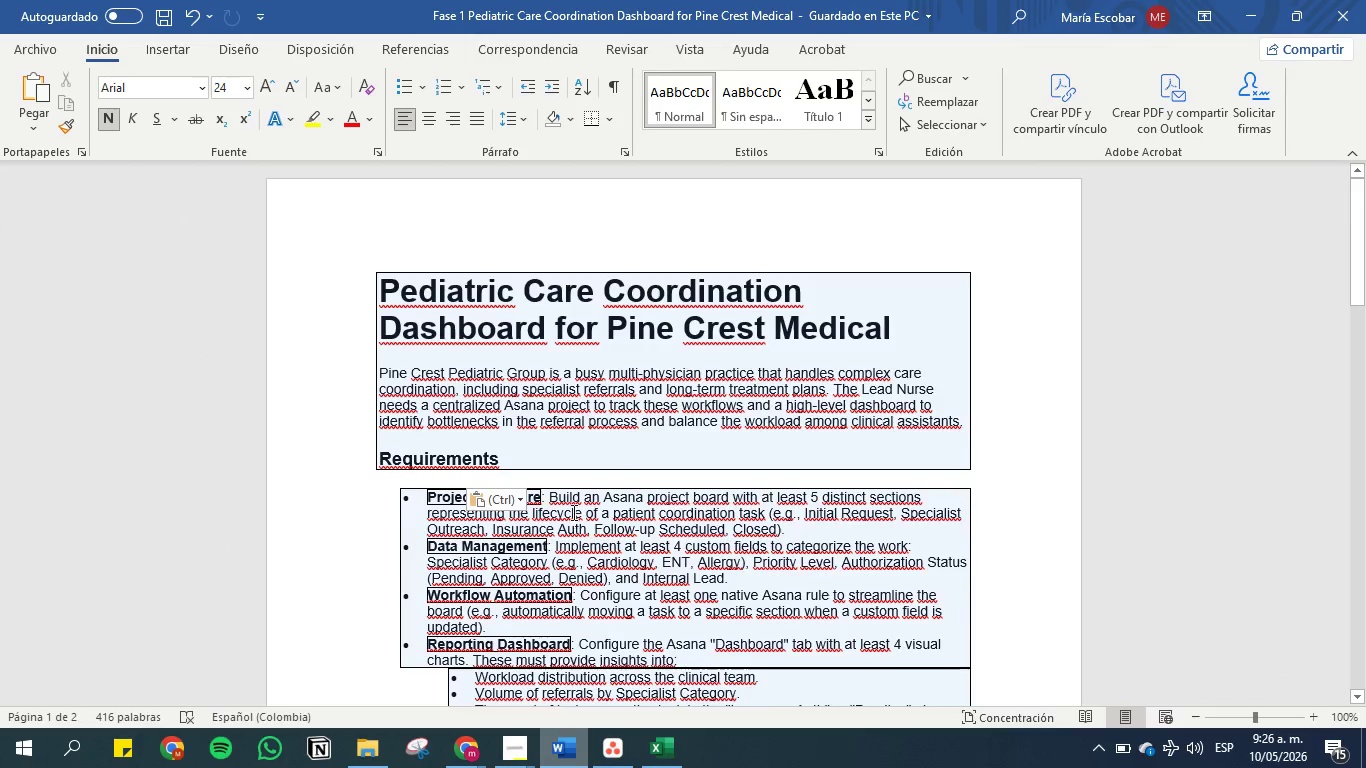 
left_click([596, 536])
 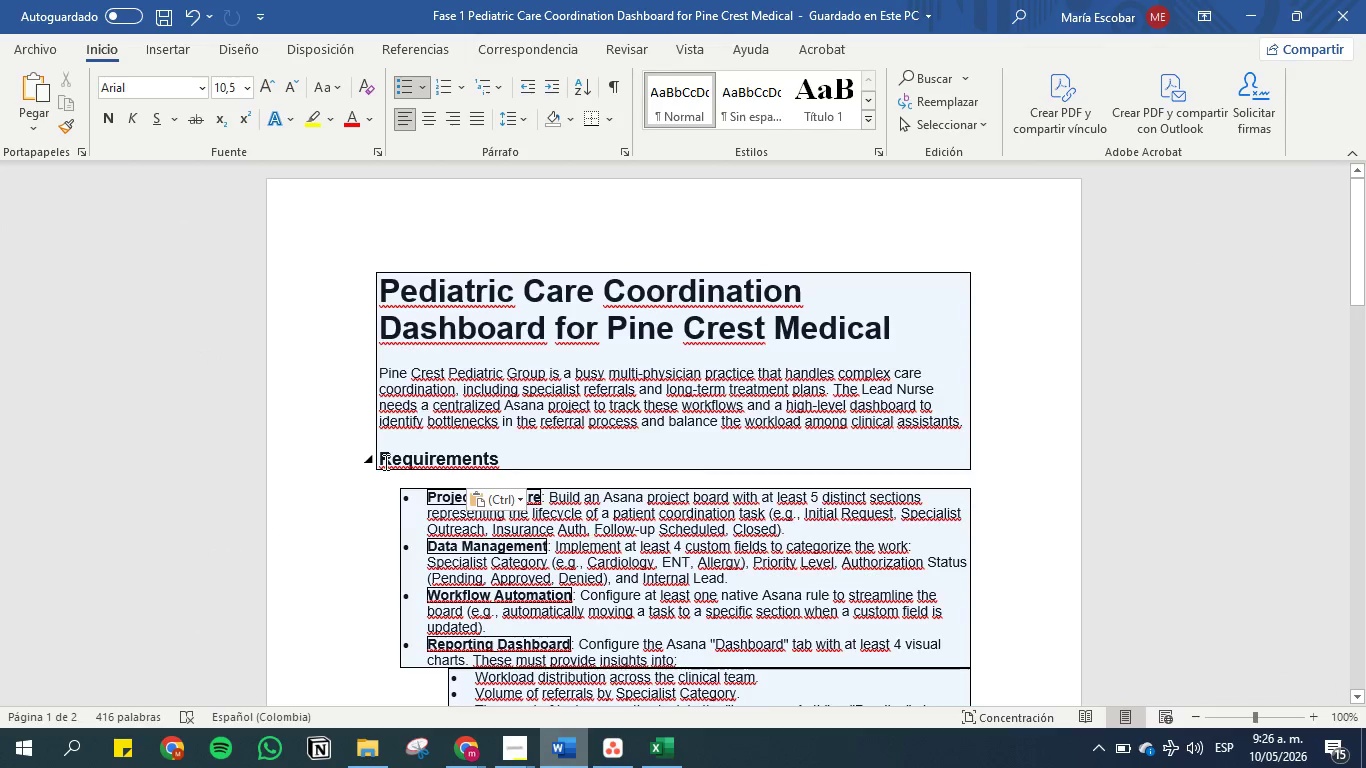 
left_click([419, 367])
 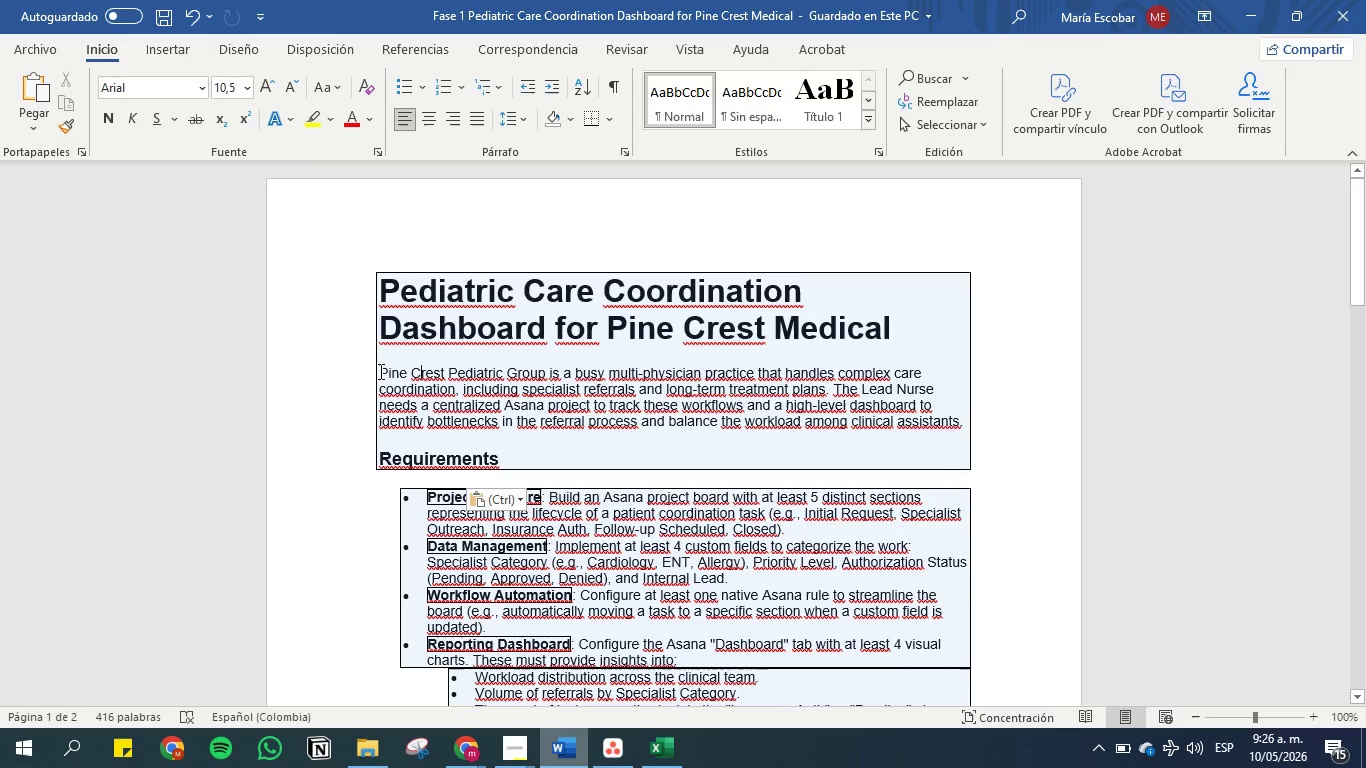 
left_click([381, 371])
 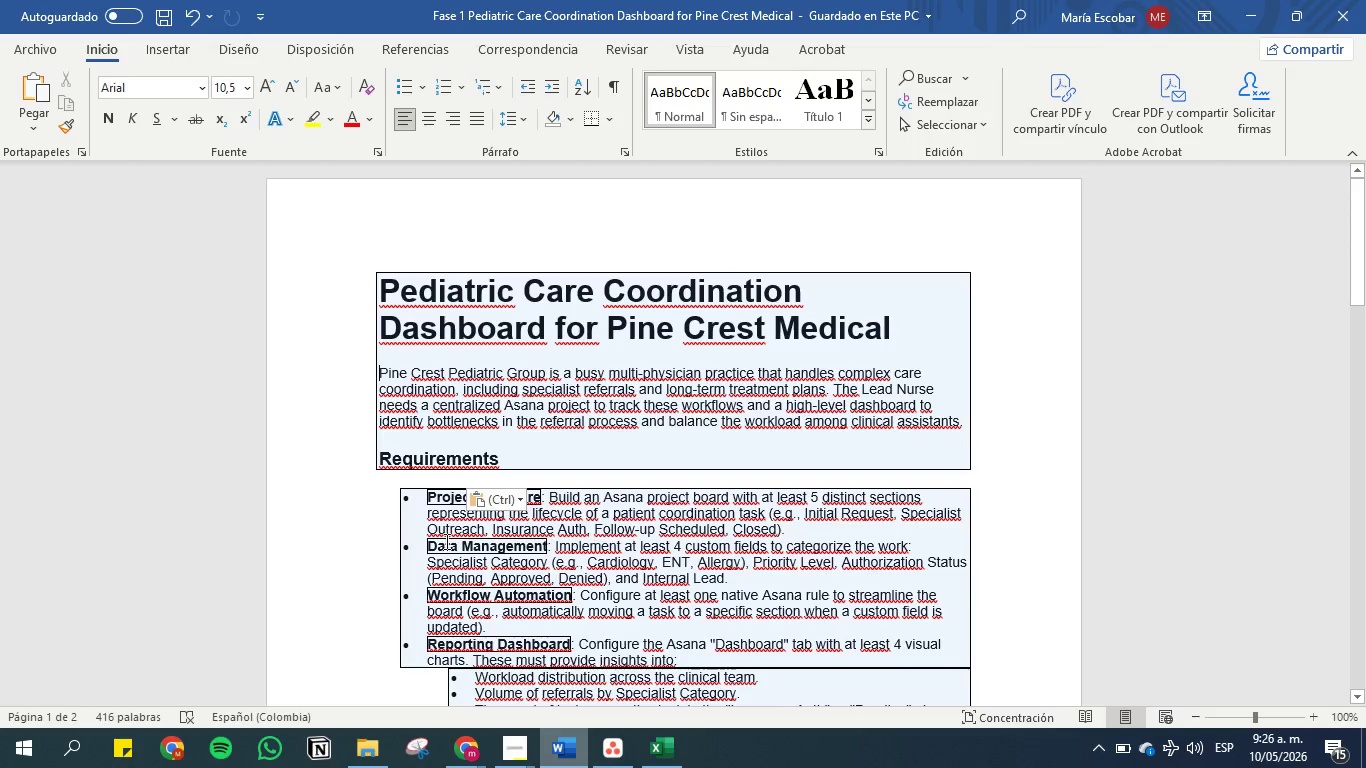 
scroll: coordinate [453, 547], scroll_direction: down, amount: 11.0
 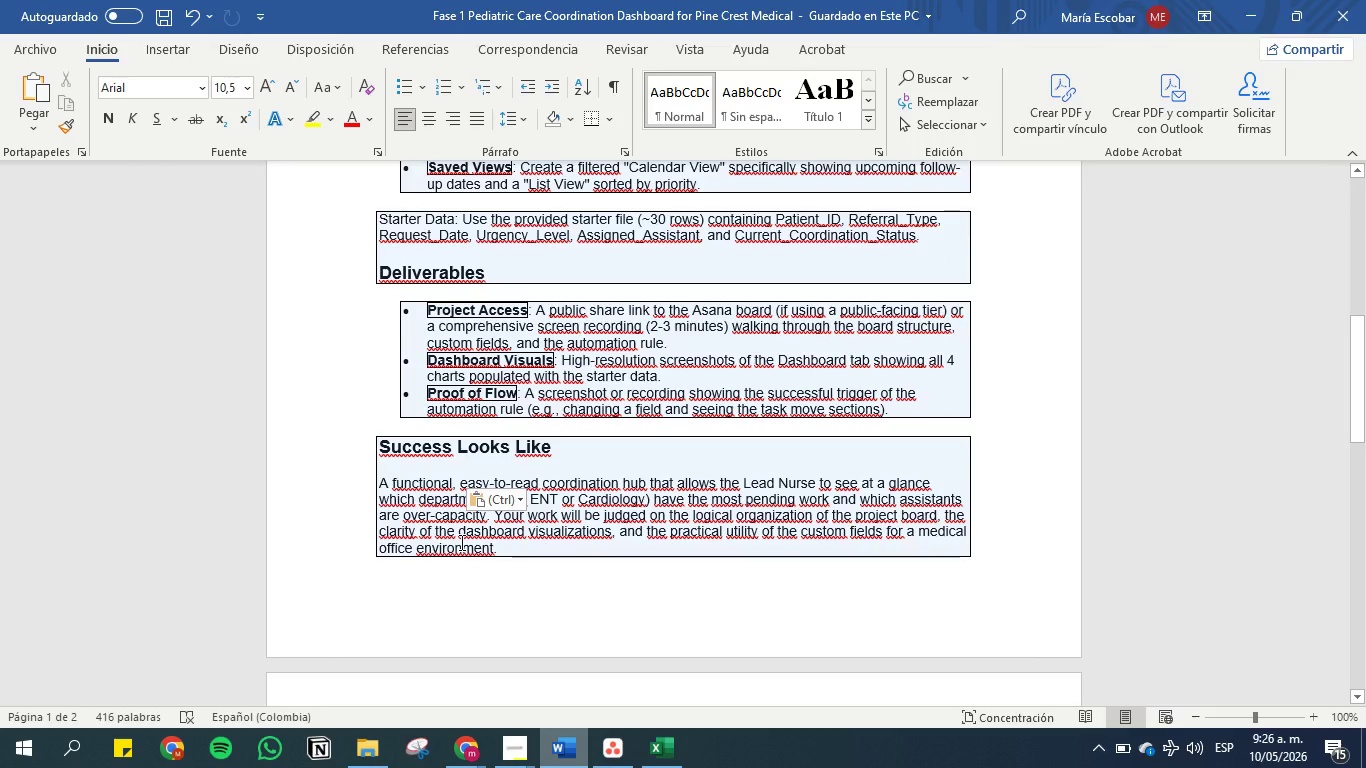 
wait(10.44)
 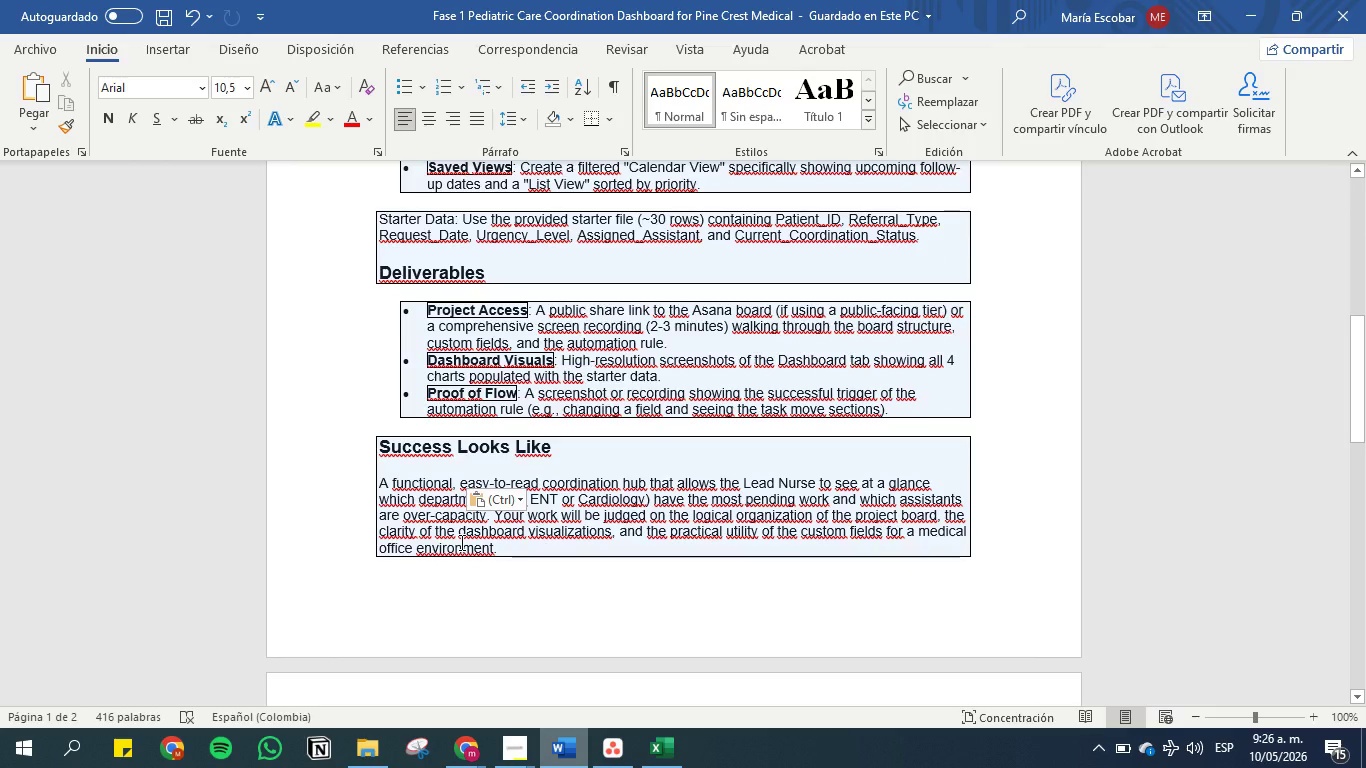 
mouse_move([614, 719])
 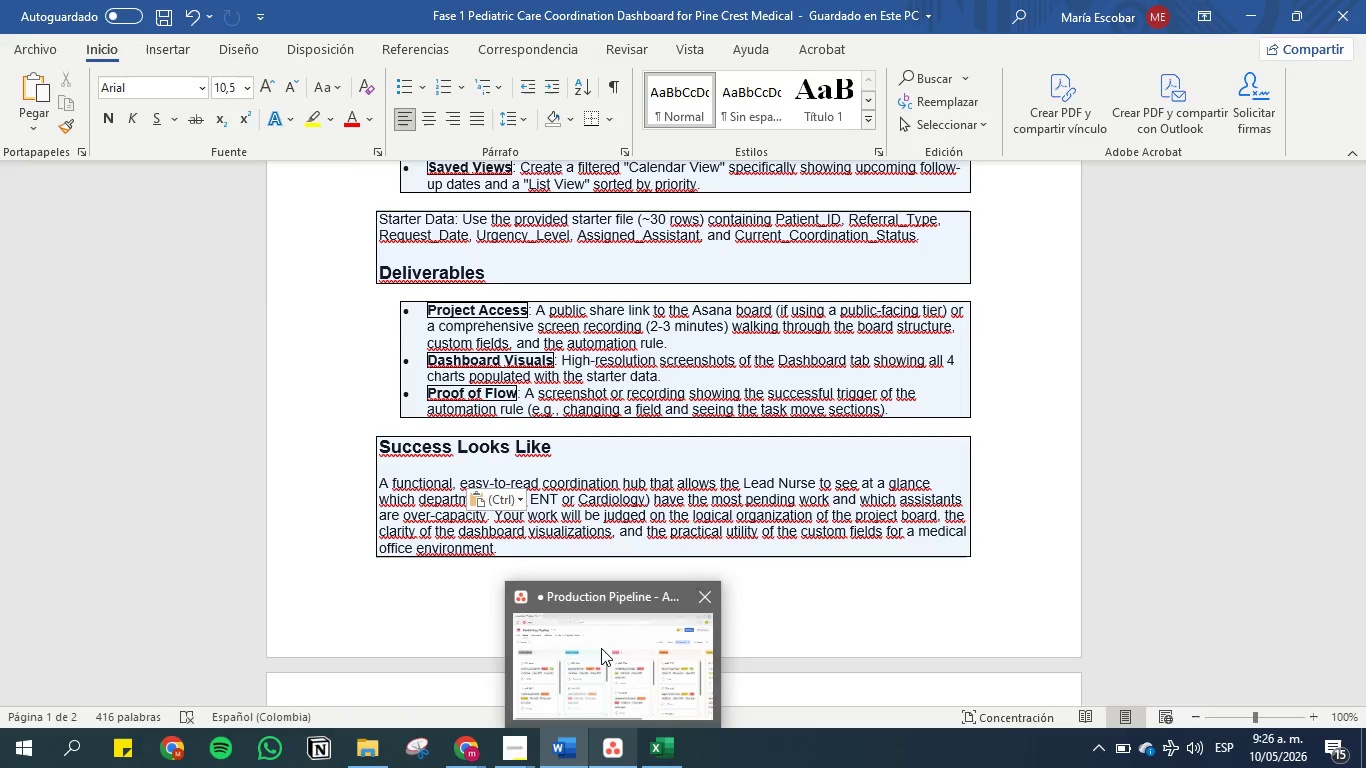 
left_click([601, 648])
 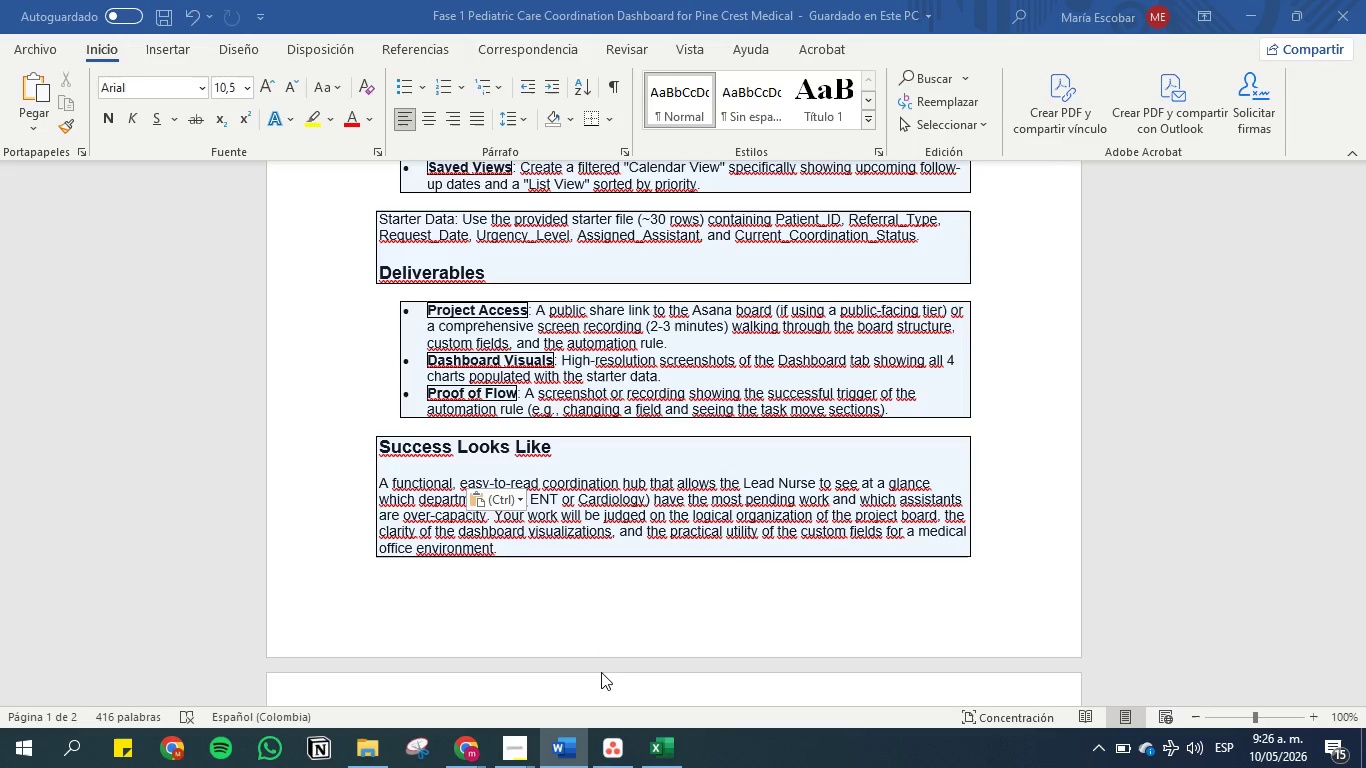 
mouse_move([592, 718])
 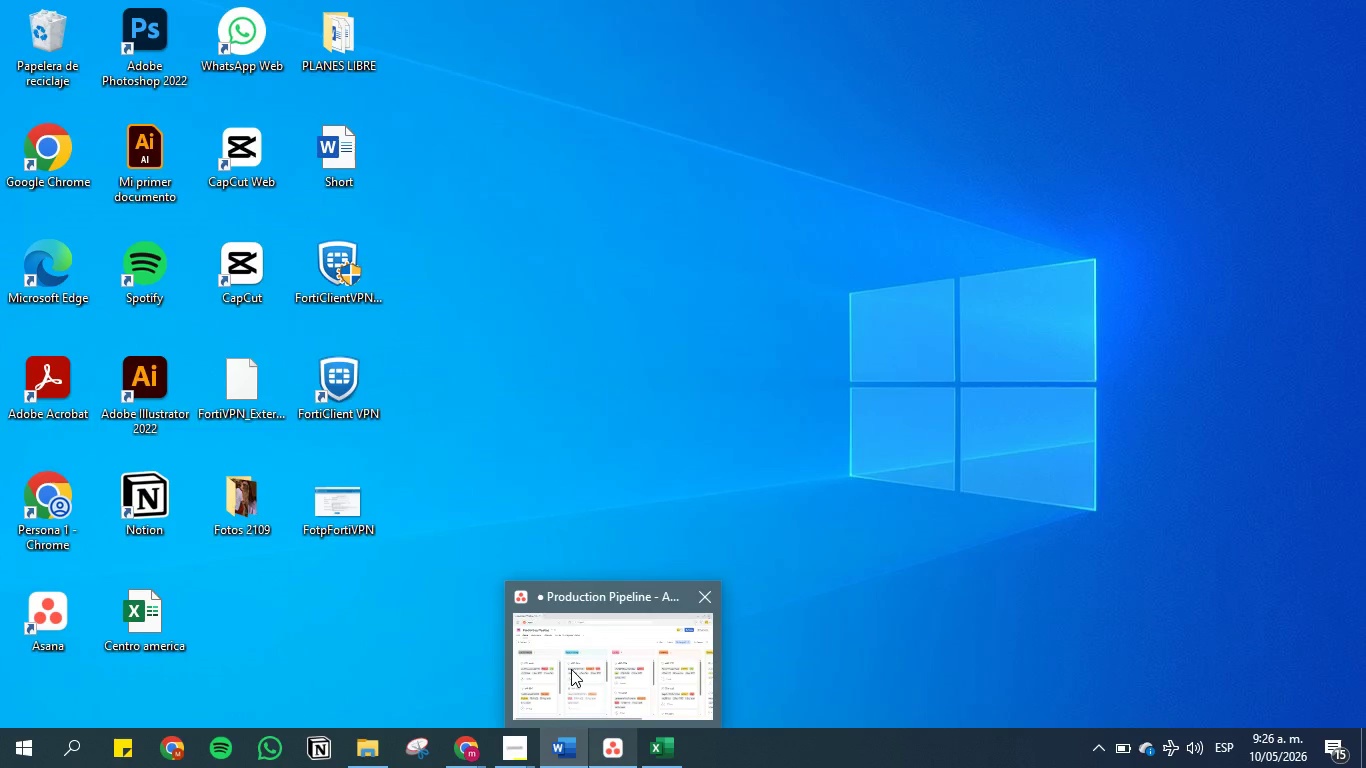 
left_click([571, 669])
 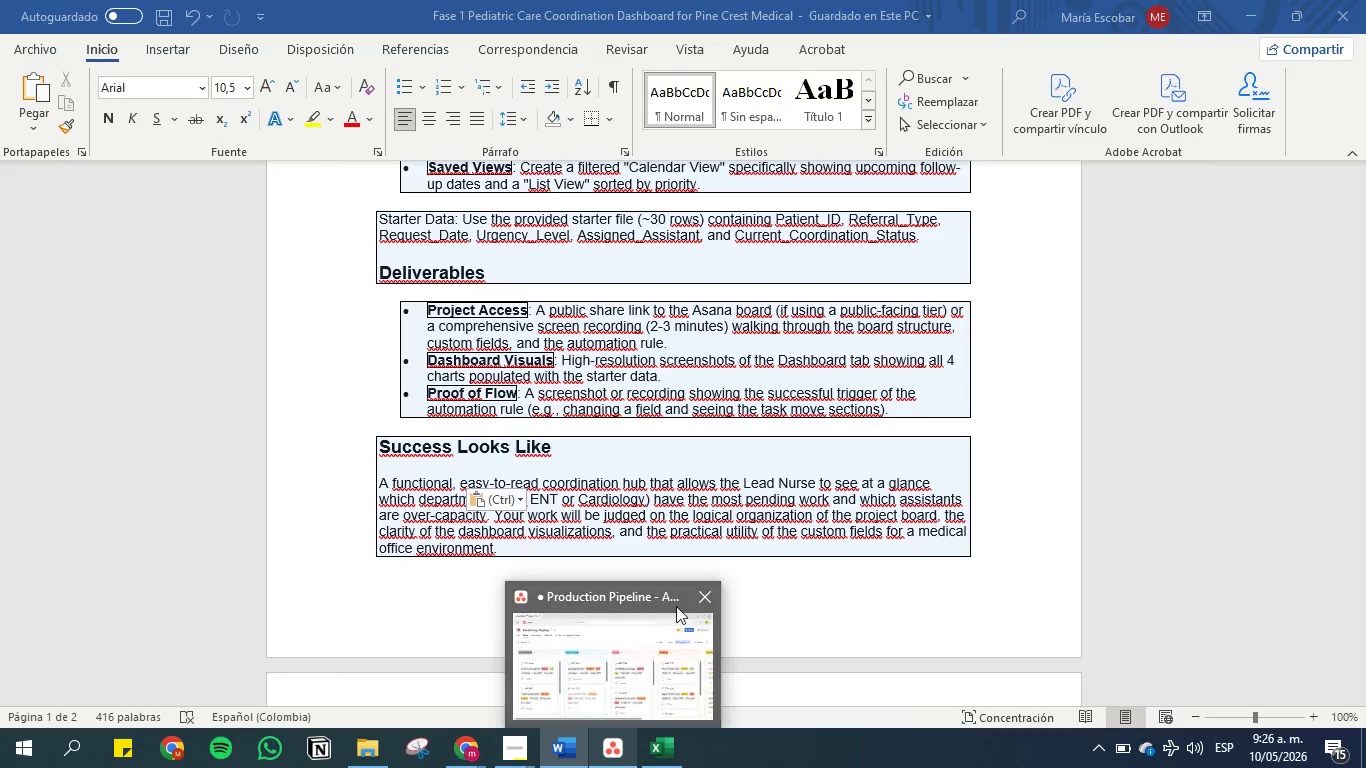 
left_click([700, 594])
 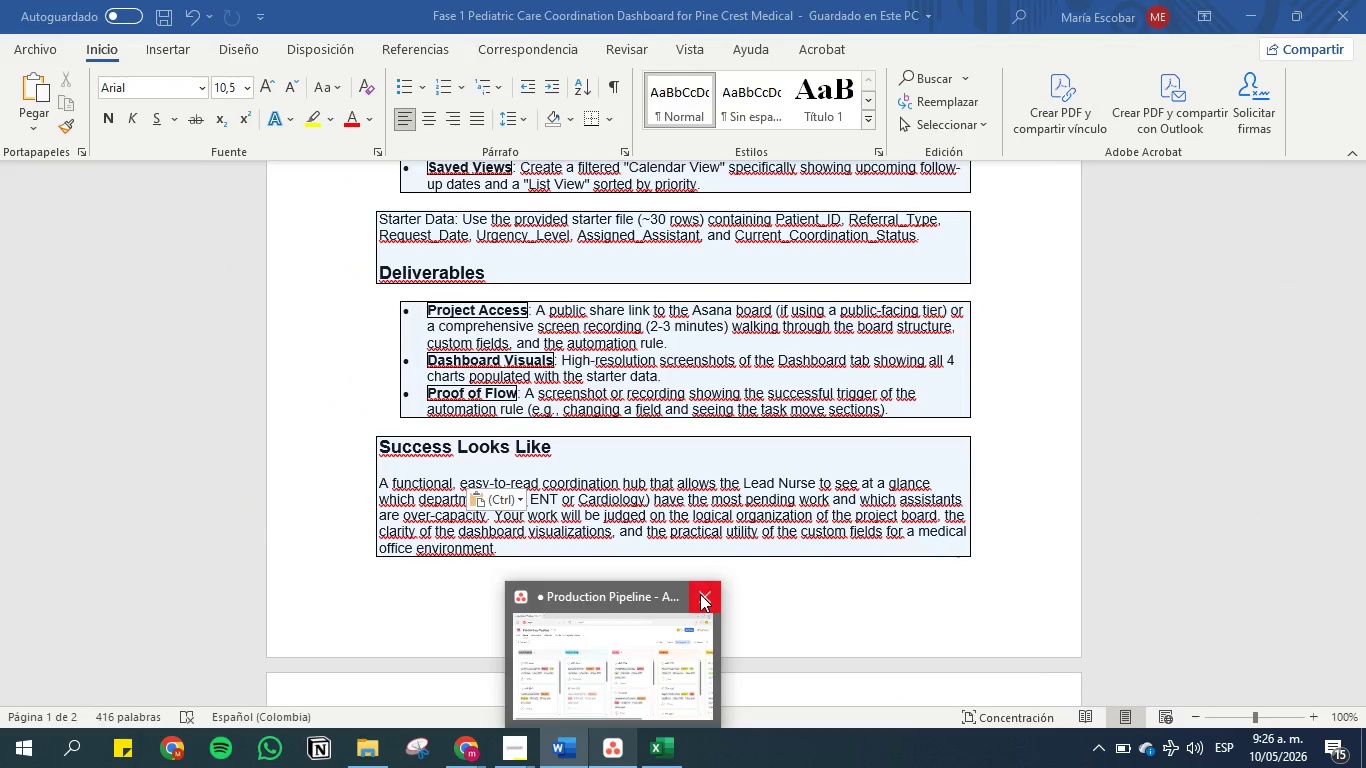 
double_click([700, 594])
 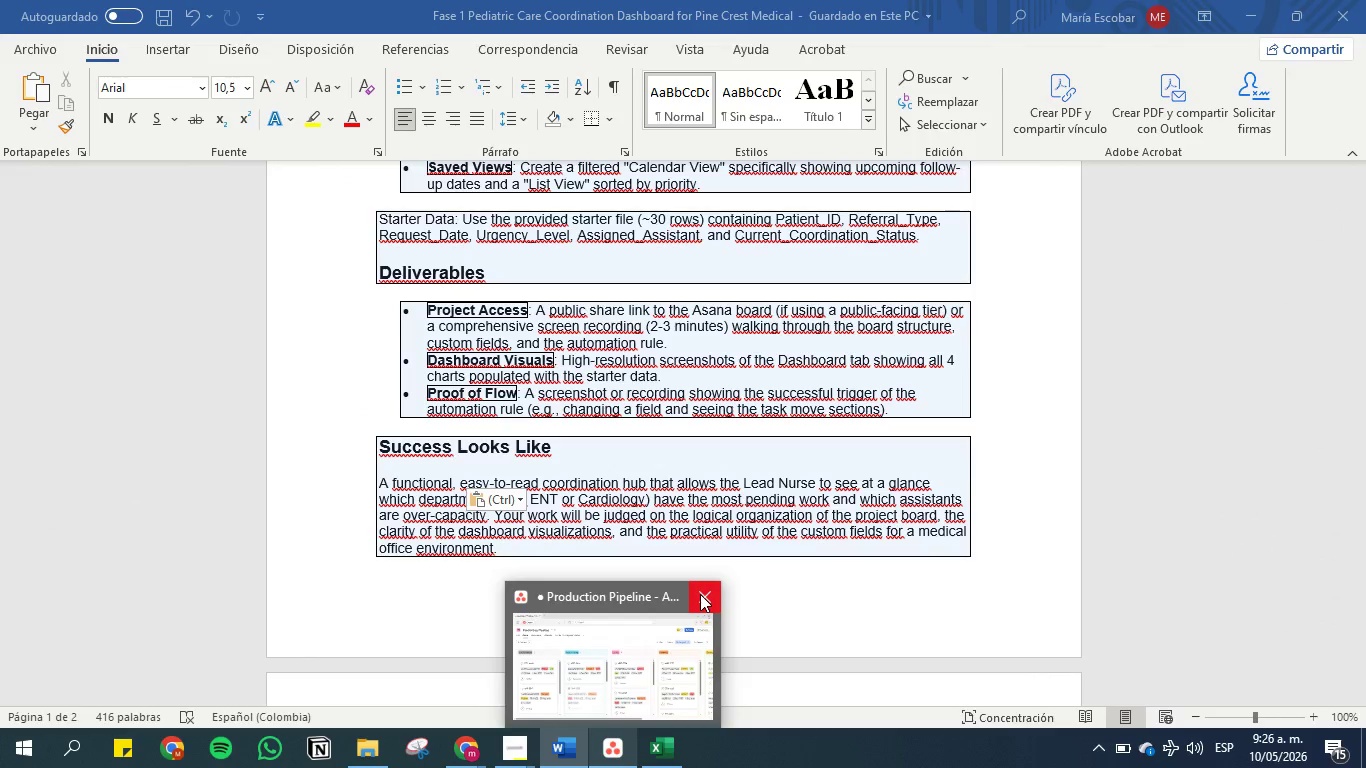 
triple_click([700, 594])
 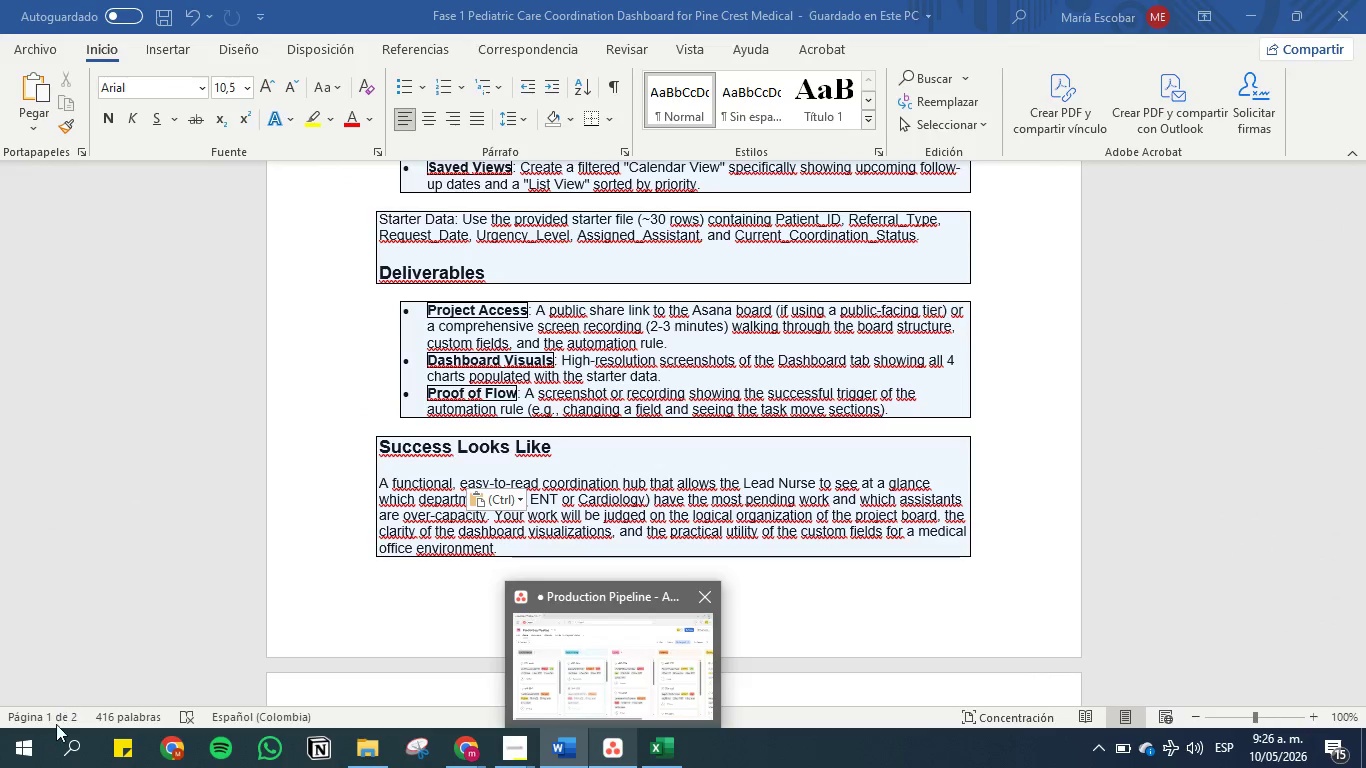 
left_click([57, 750])
 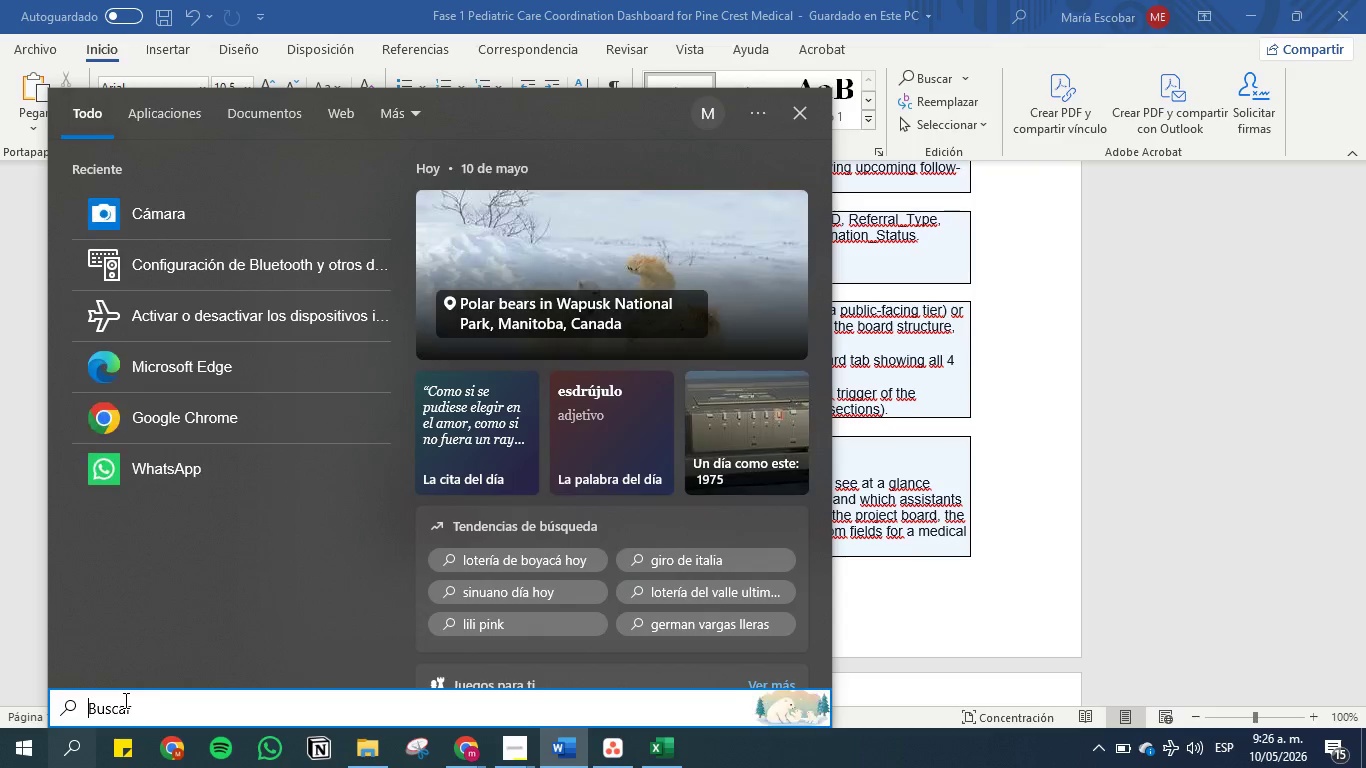 
left_click([124, 700])
 